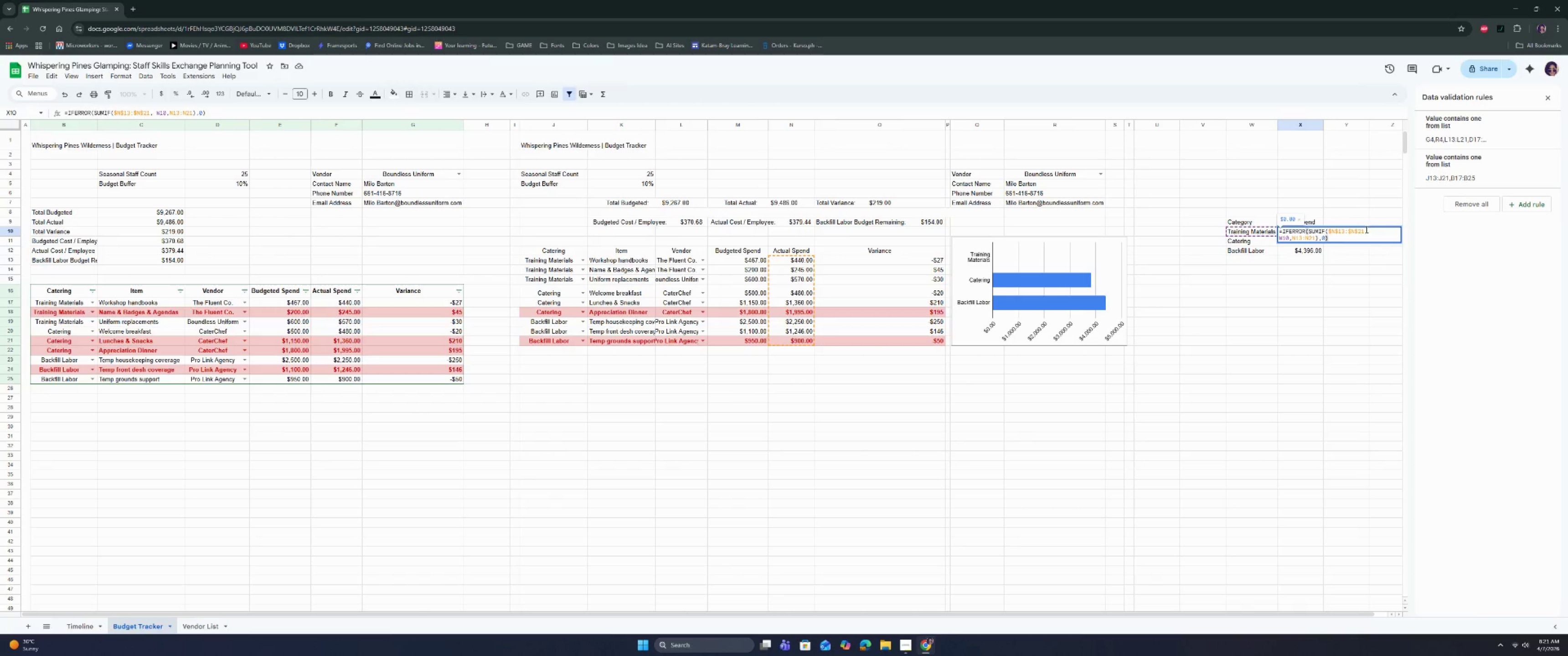 
left_click_drag(start_coordinate=[1364, 229], to_coordinate=[1330, 233])
 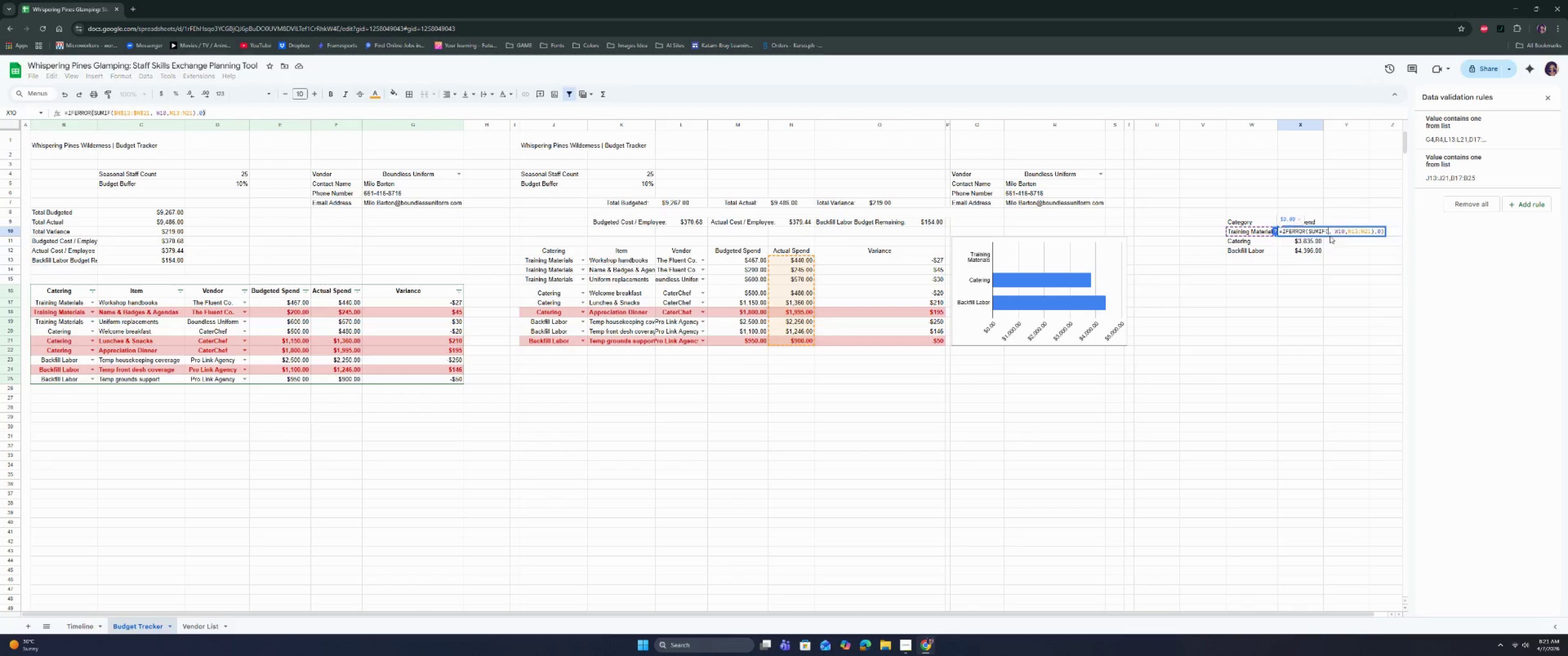 
key(Backspace)
 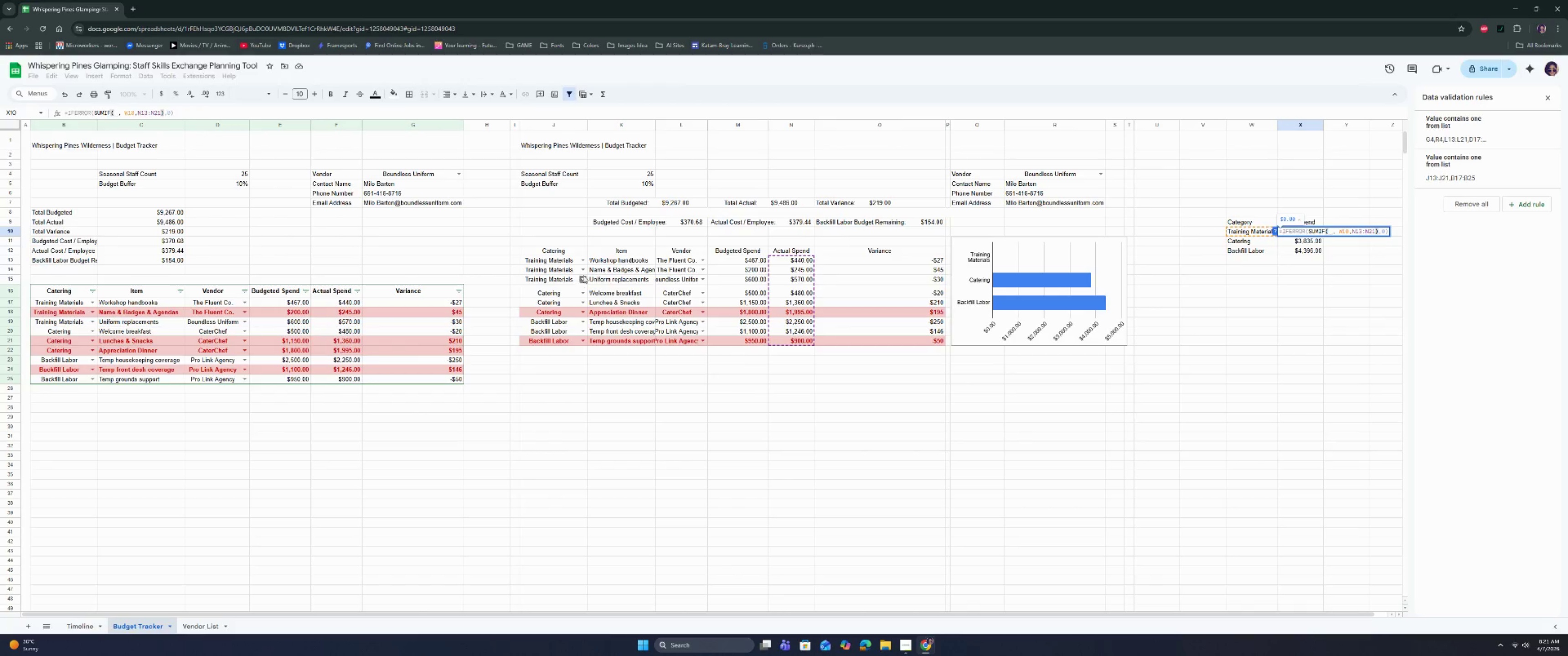 
left_click_drag(start_coordinate=[570, 260], to_coordinate=[567, 345])
 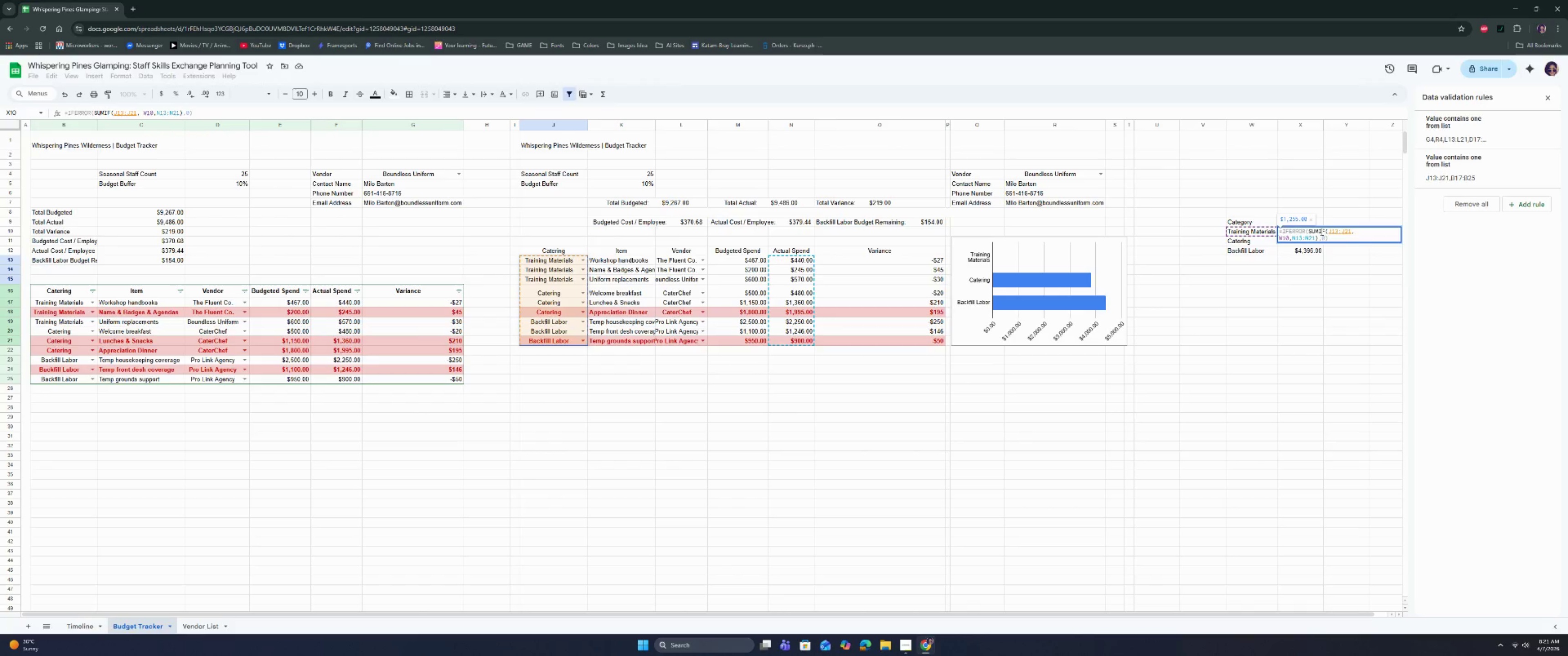 
left_click([1329, 229])
 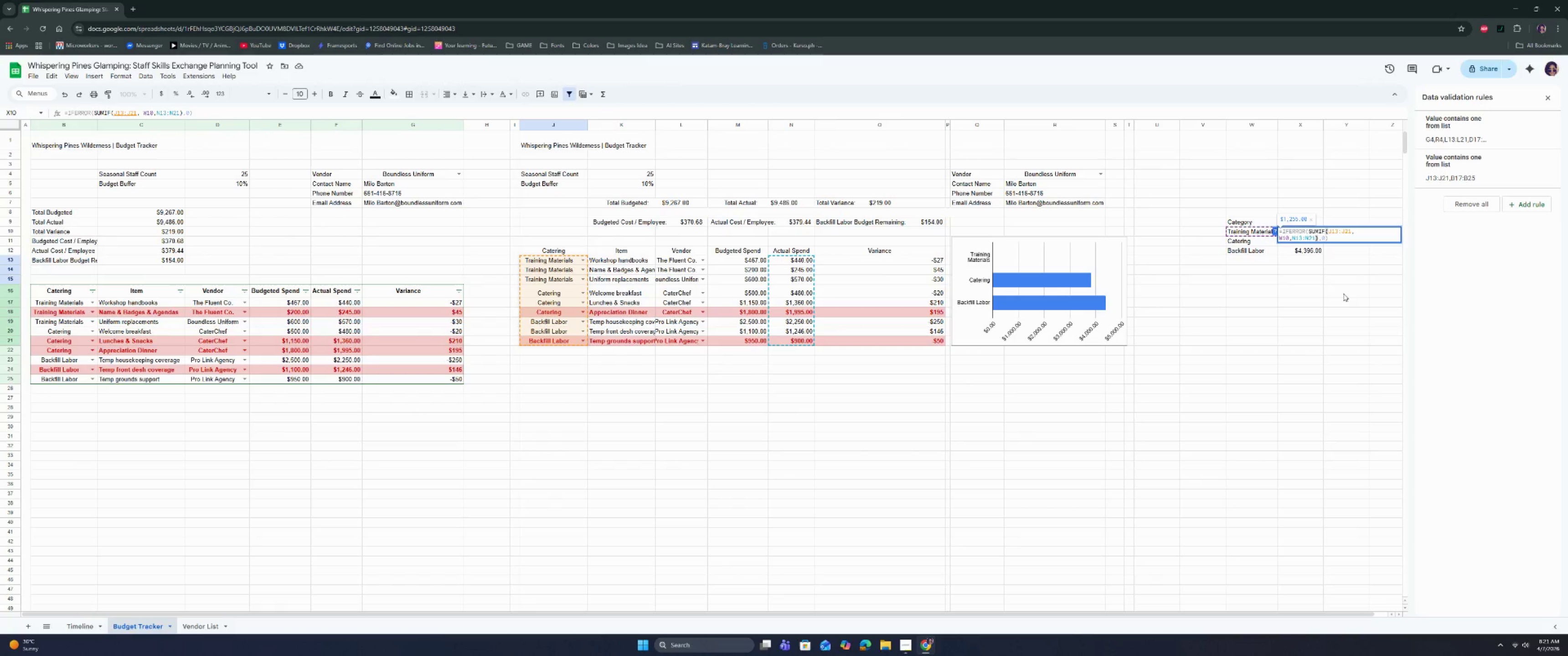 
key(Shift+ShiftRight)
 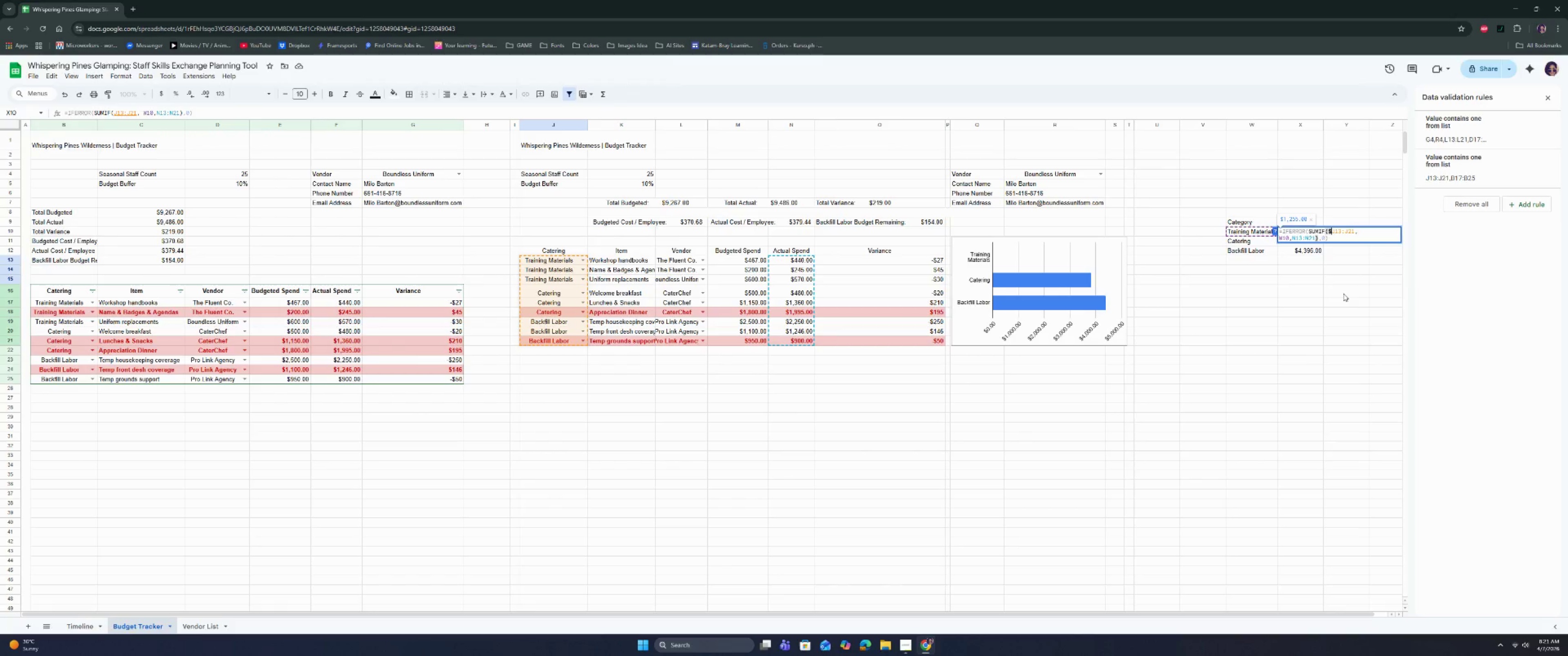 
key(Shift+4)
 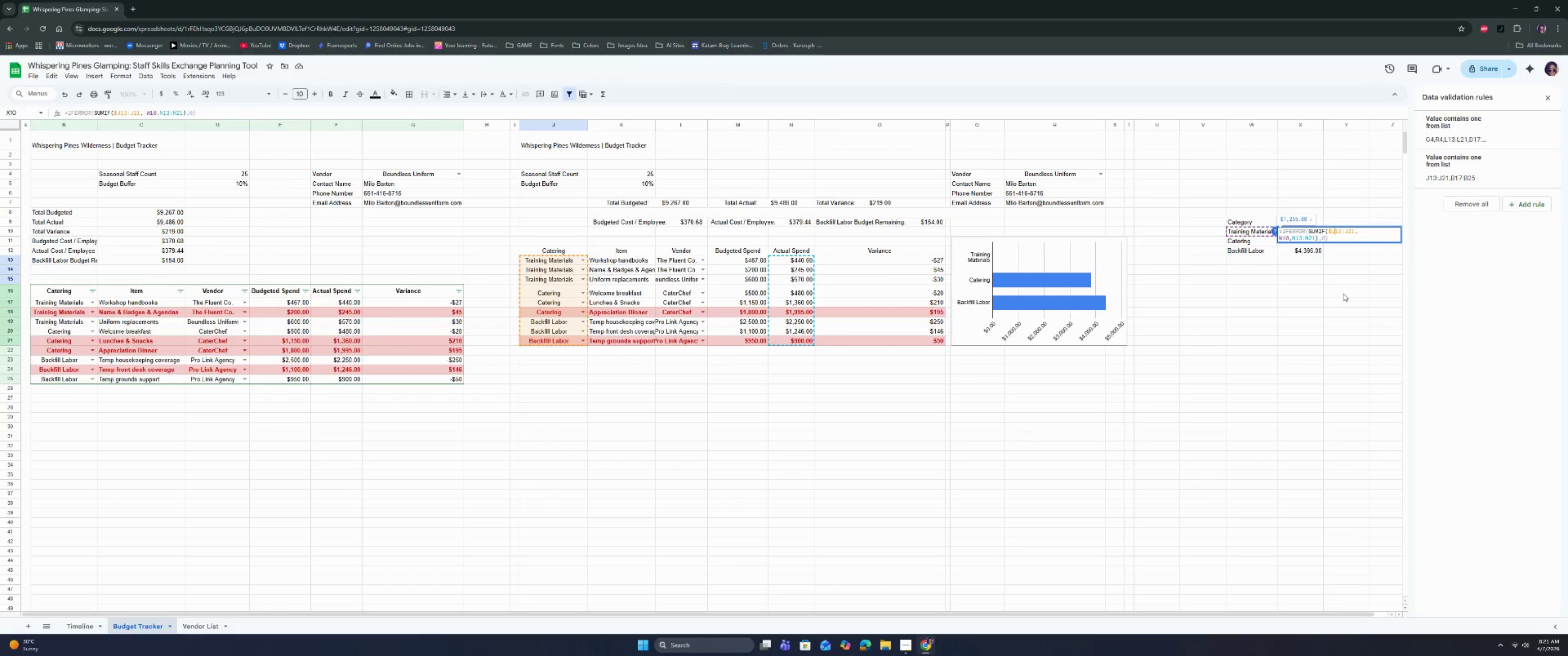 
key(ArrowRight)
 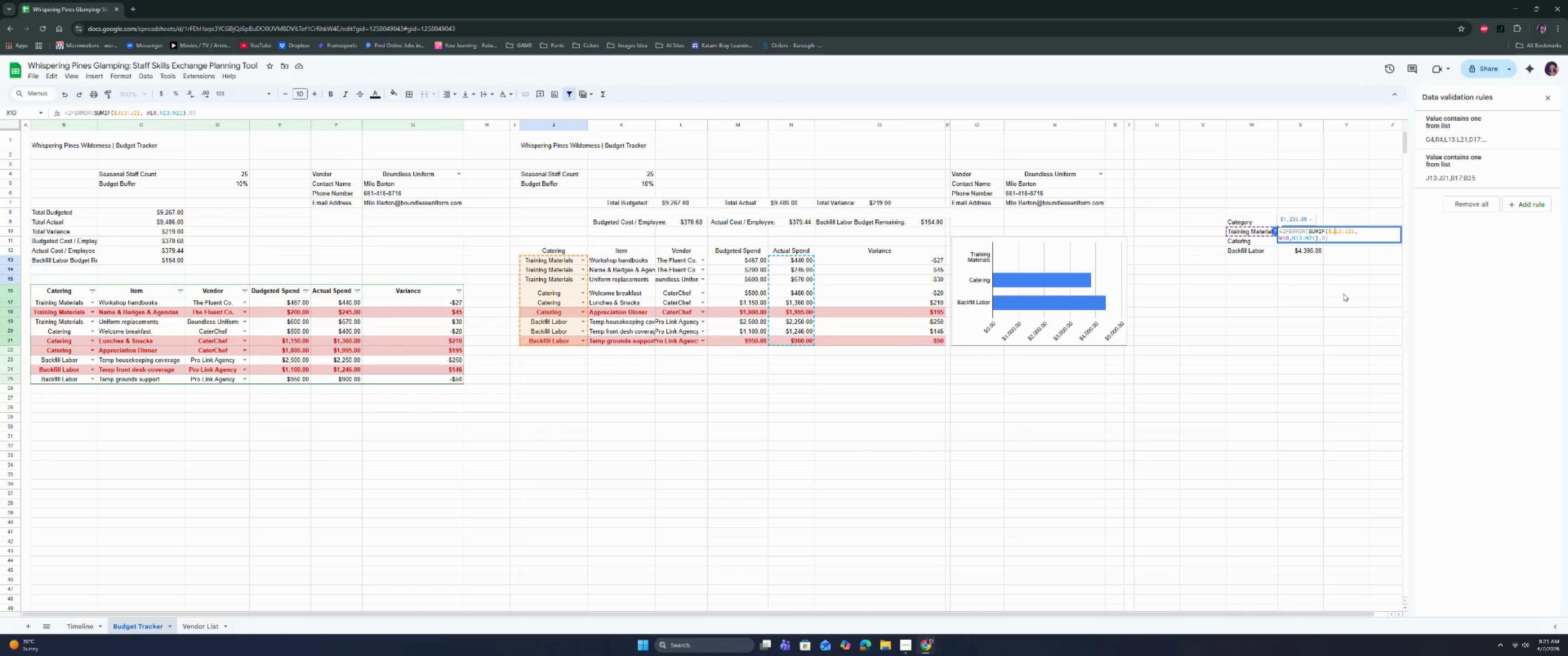 
key(Shift+ShiftRight)
 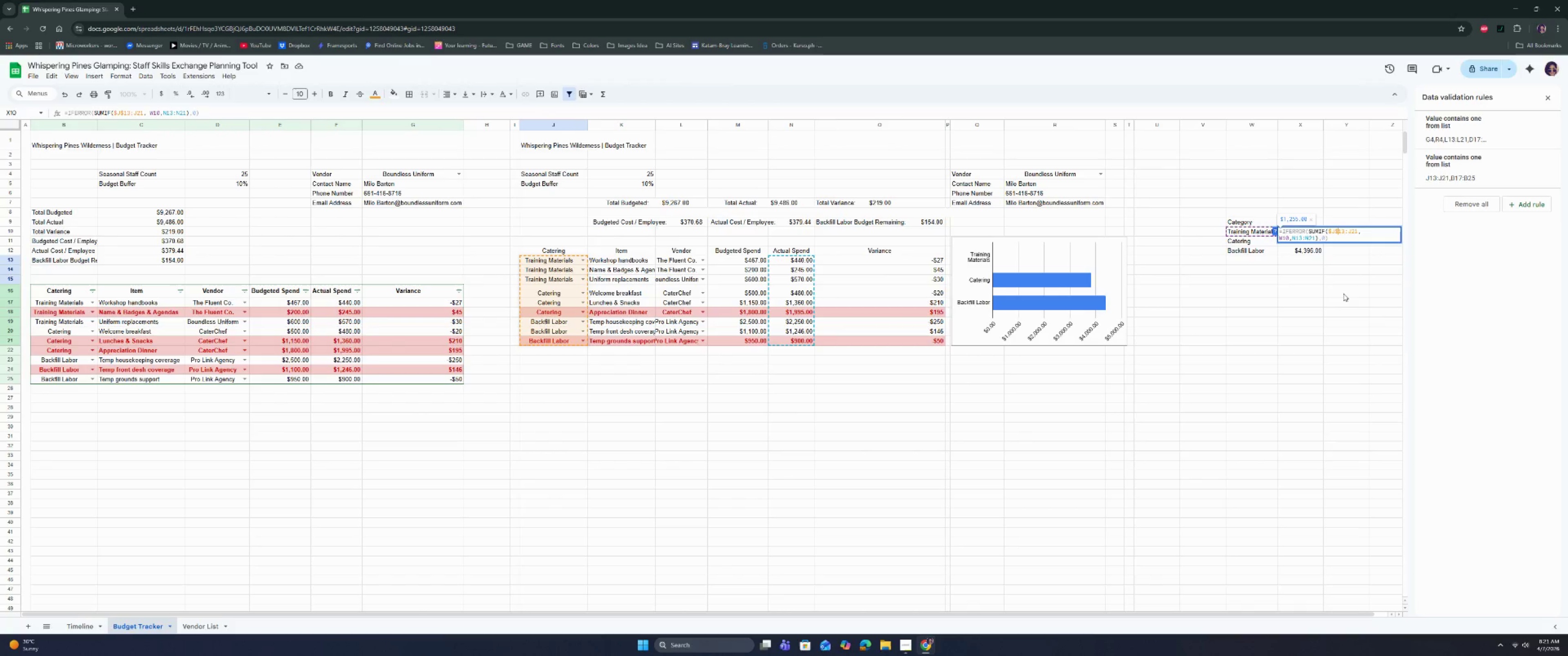 
key(Shift+4)
 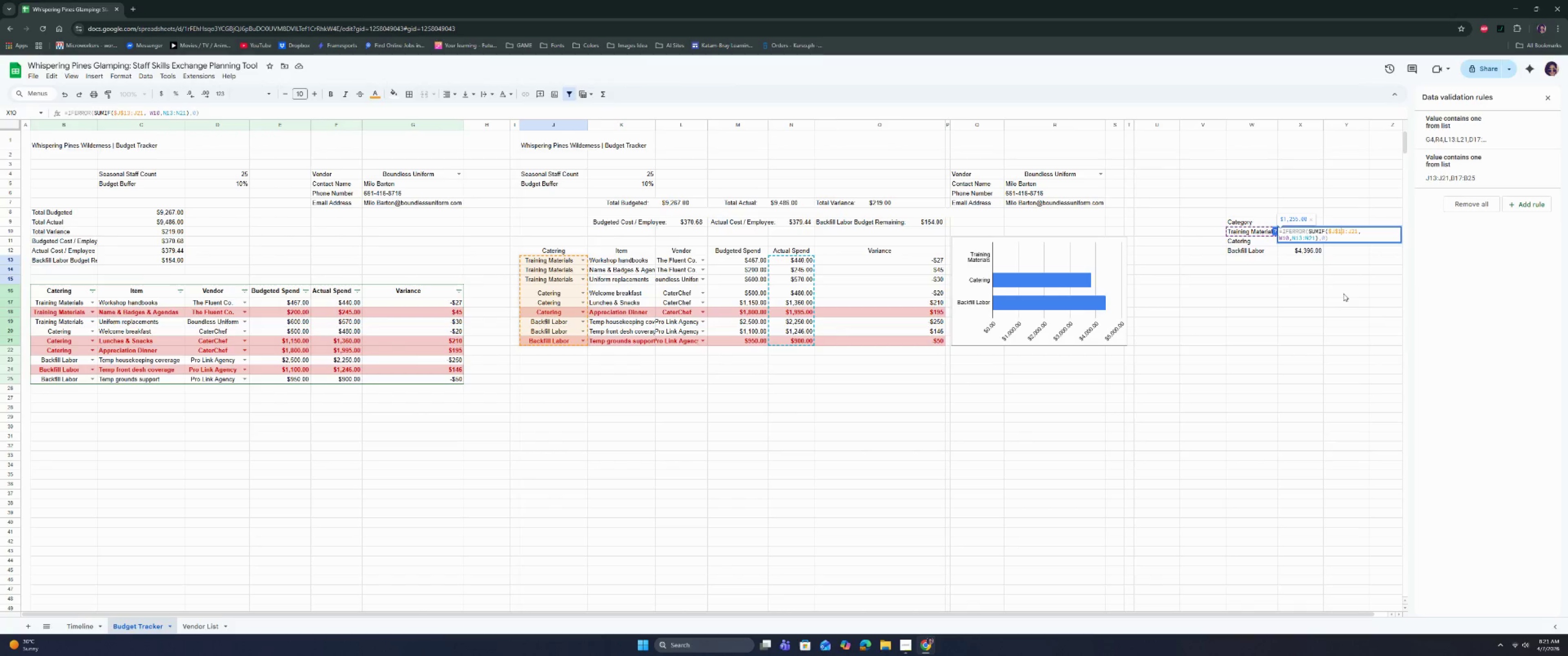 
key(ArrowRight)
 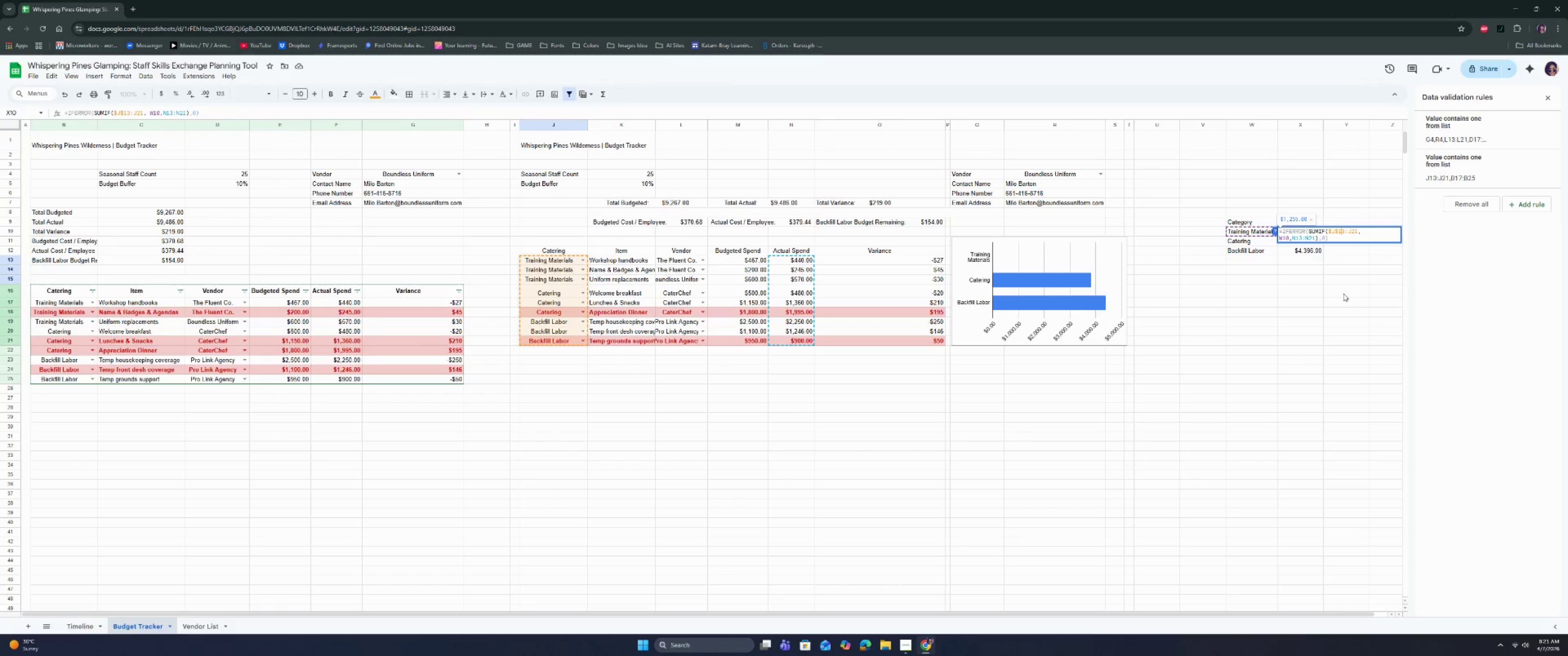 
key(ArrowRight)
 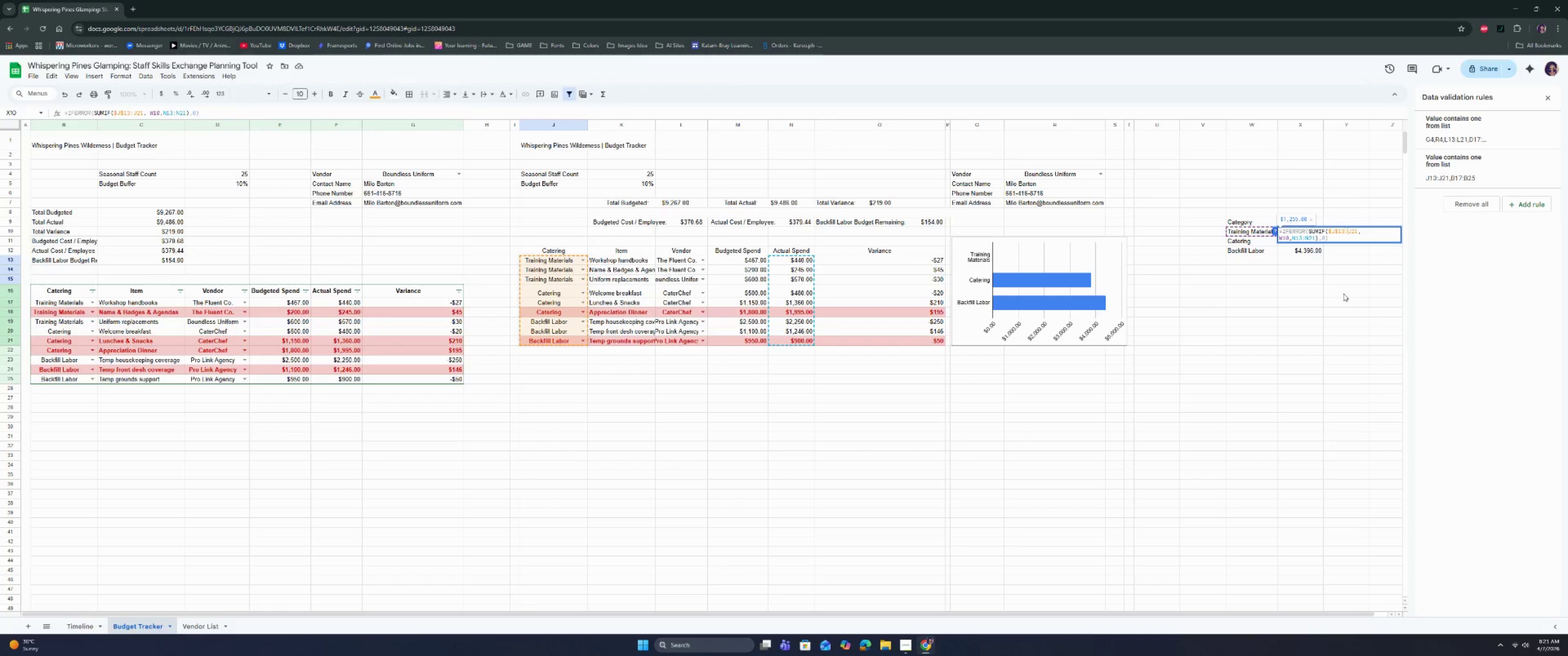 
key(ArrowRight)
 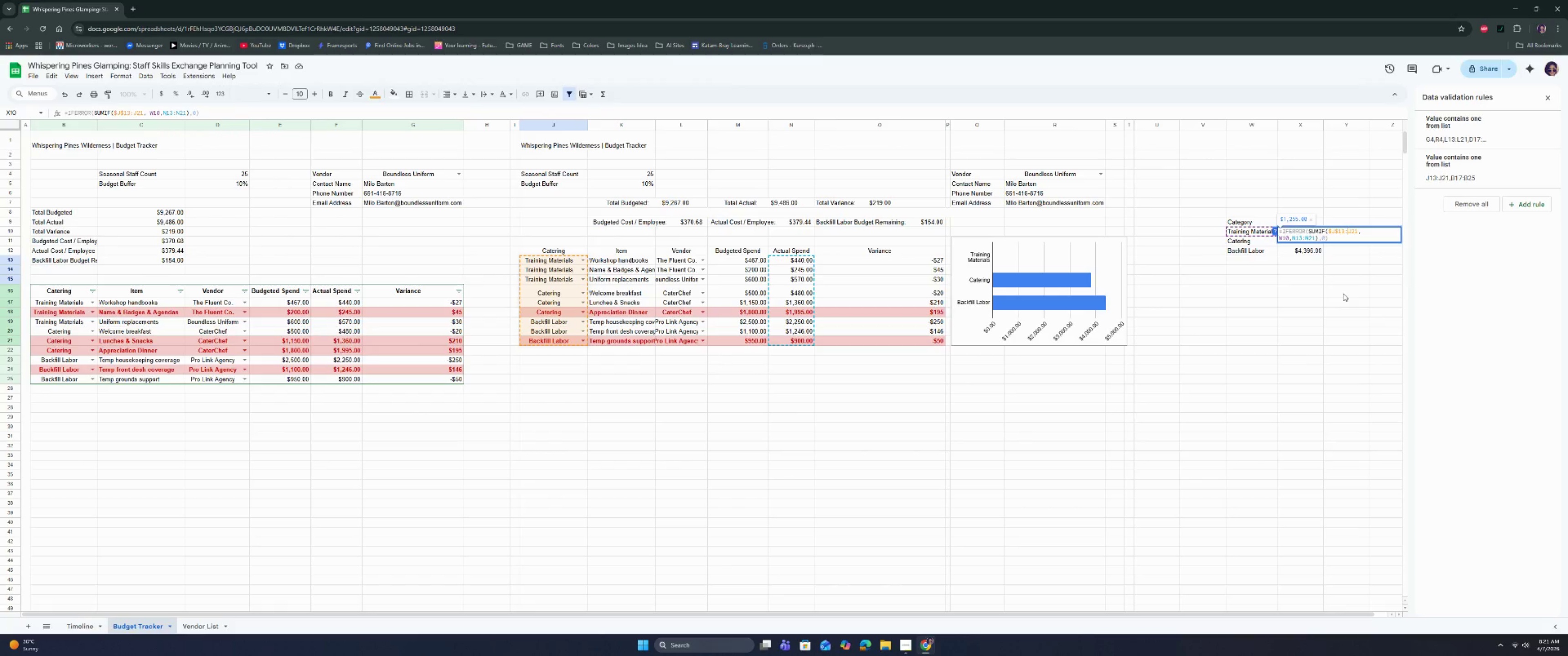 
key(Shift+ShiftRight)
 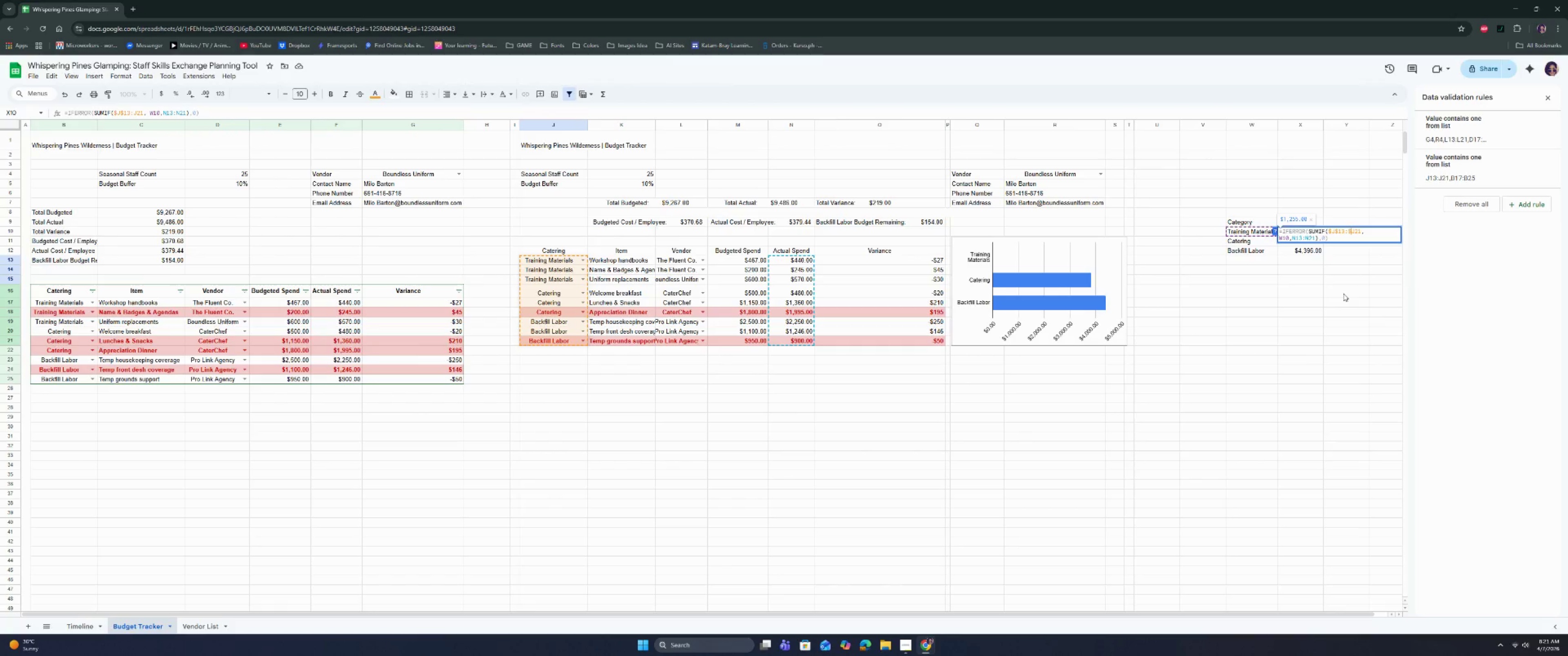 
key(Shift+4)
 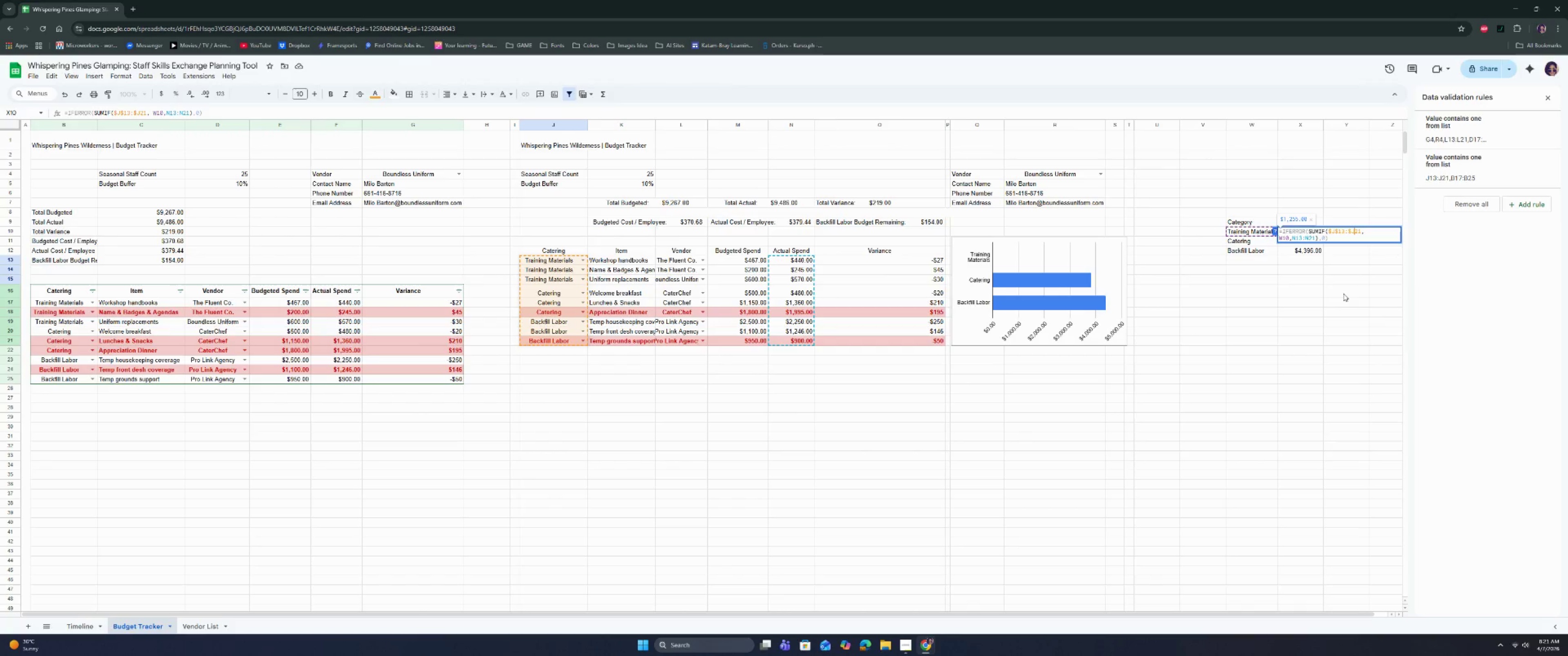 
key(ArrowRight)
 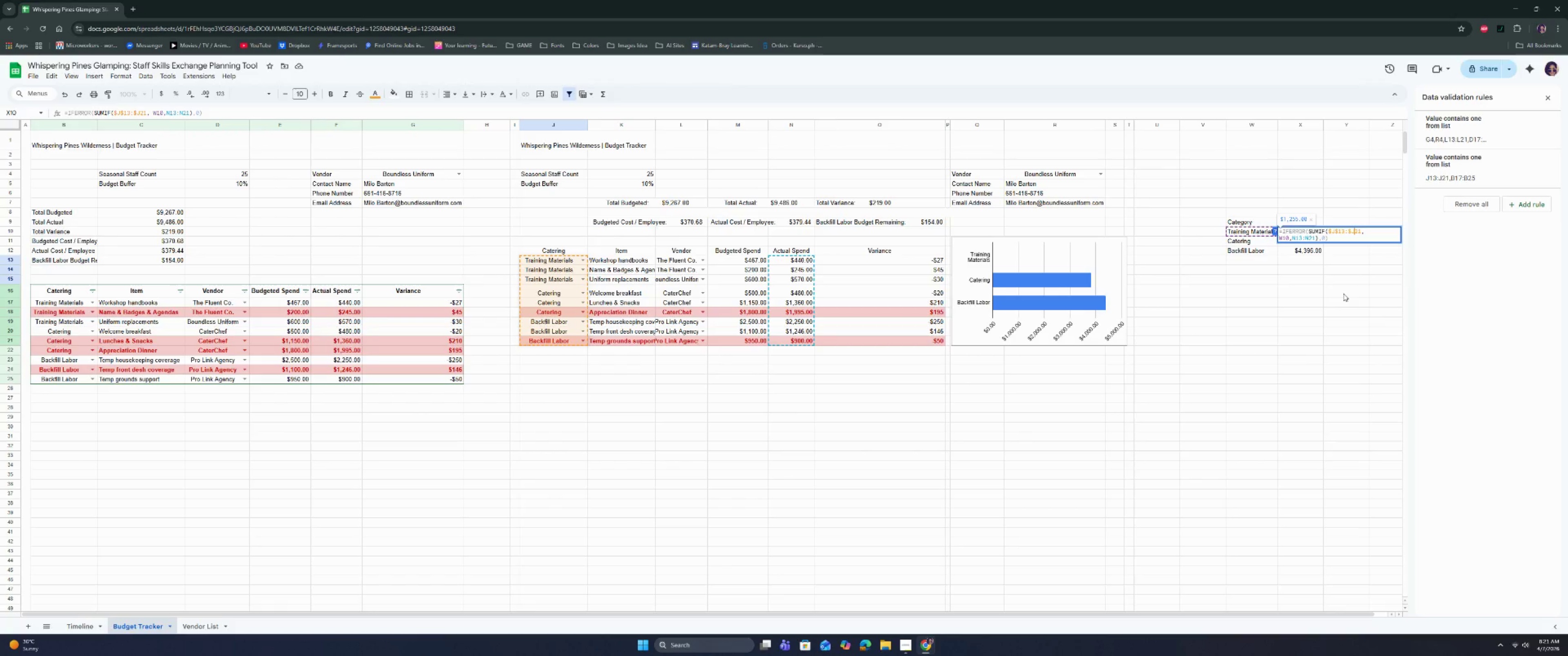 
key(Shift+ShiftRight)
 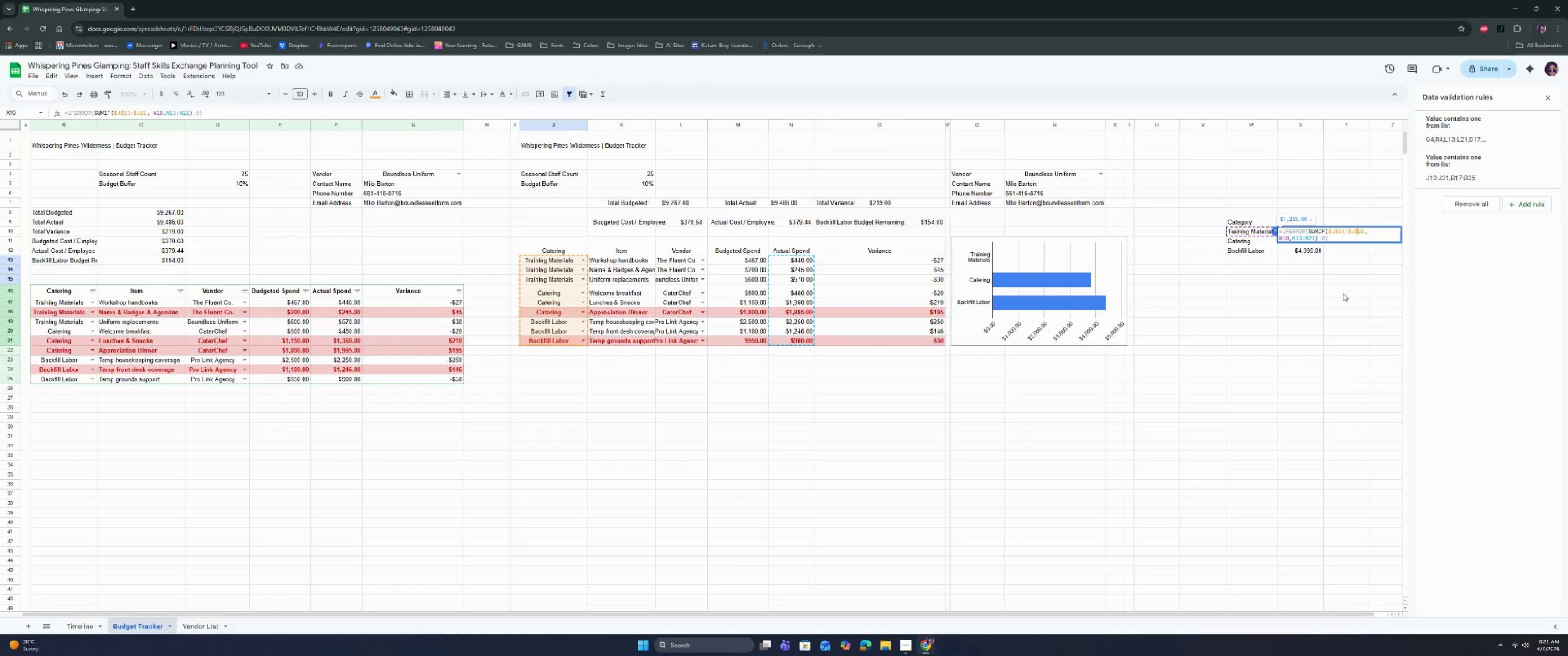 
key(Shift+4)
 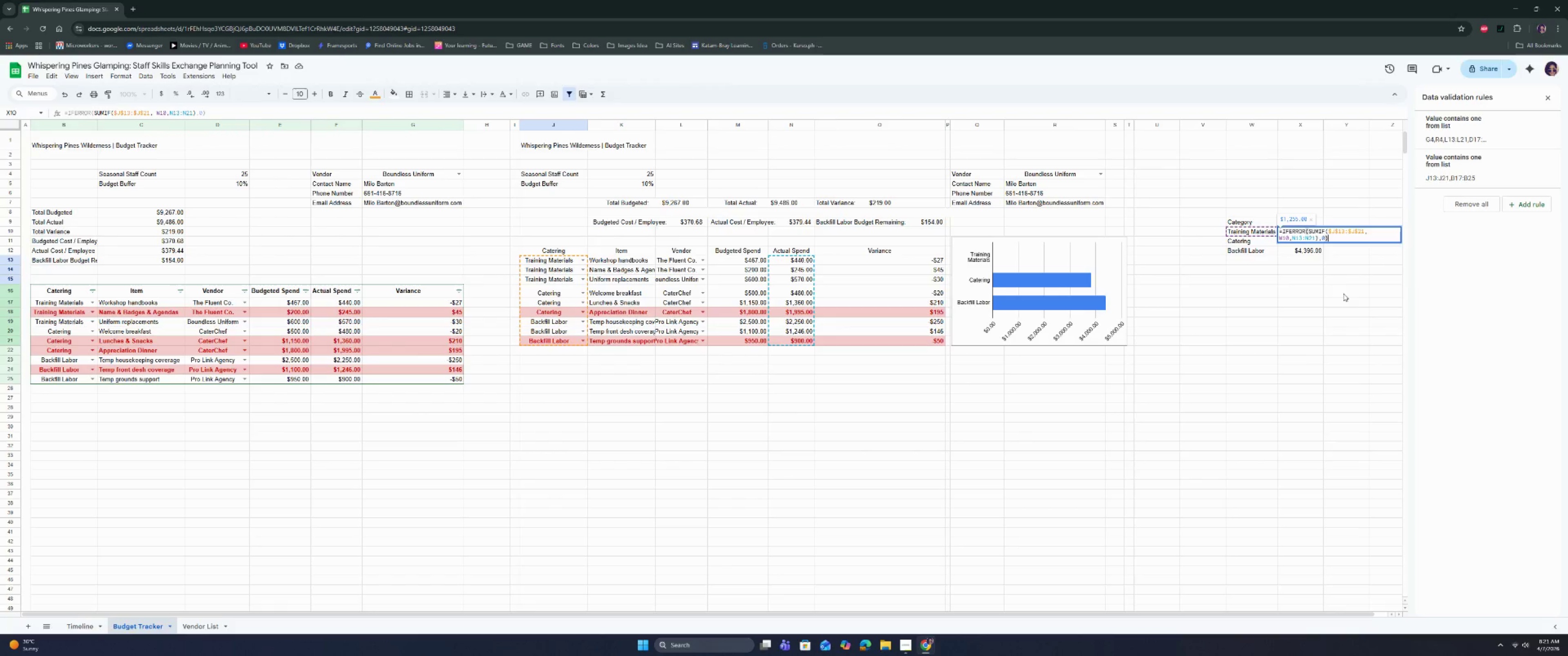 
key(ArrowDown)
 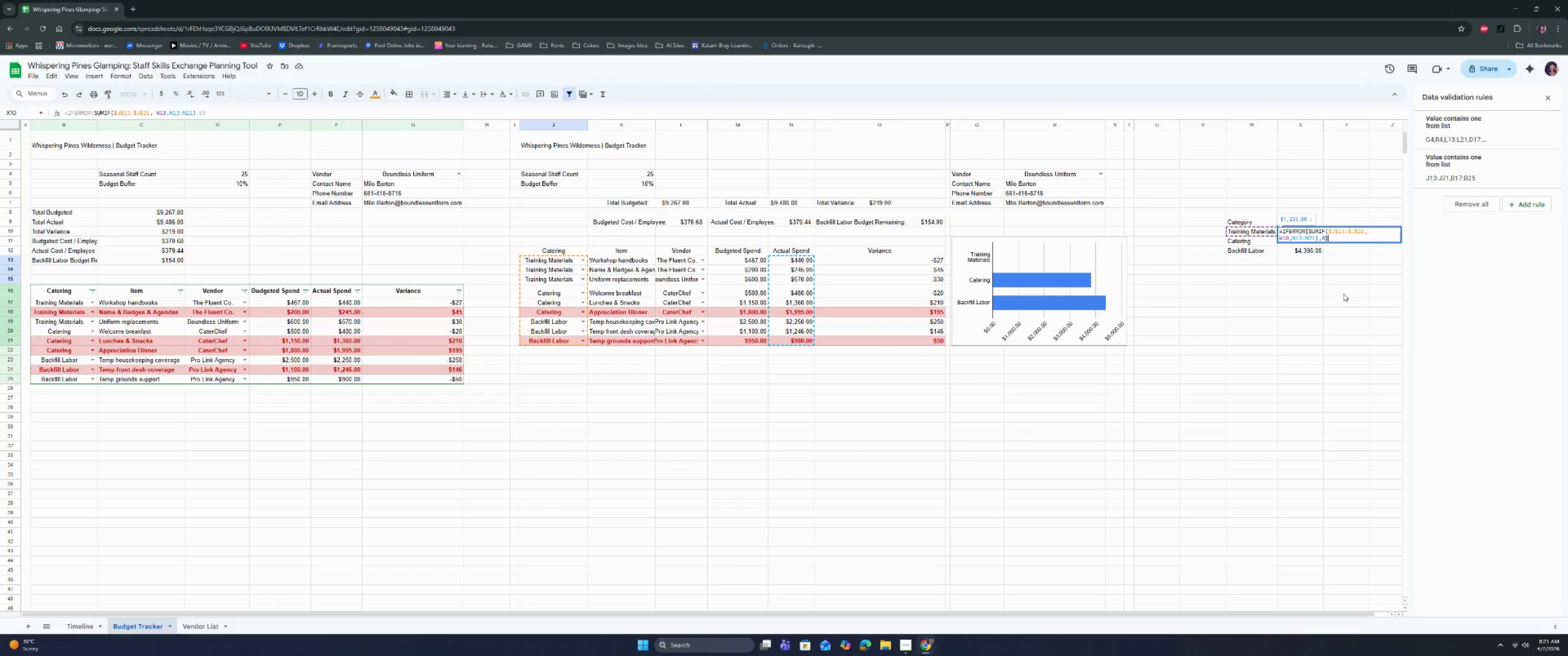 
hold_key(key=ArrowLeft, duration=0.36)
 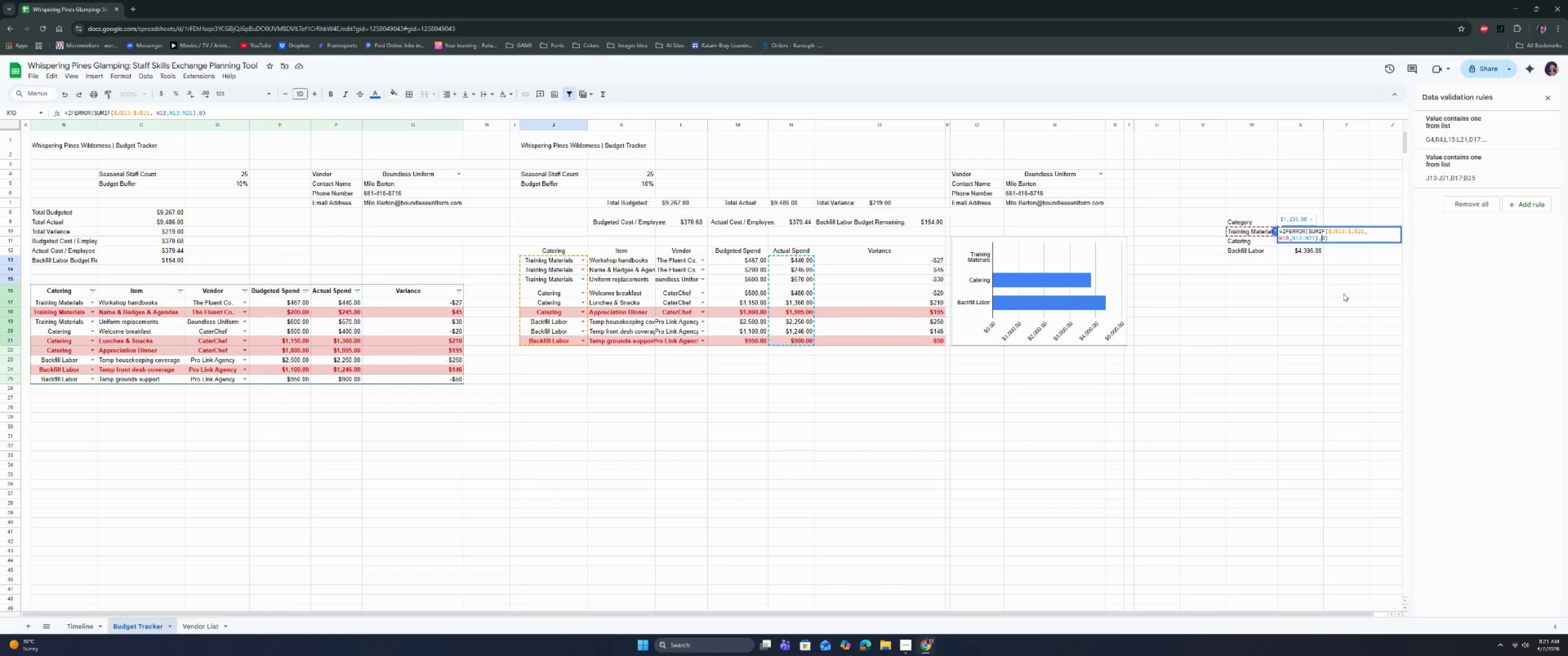 
hold_key(key=ArrowLeft, duration=0.63)
 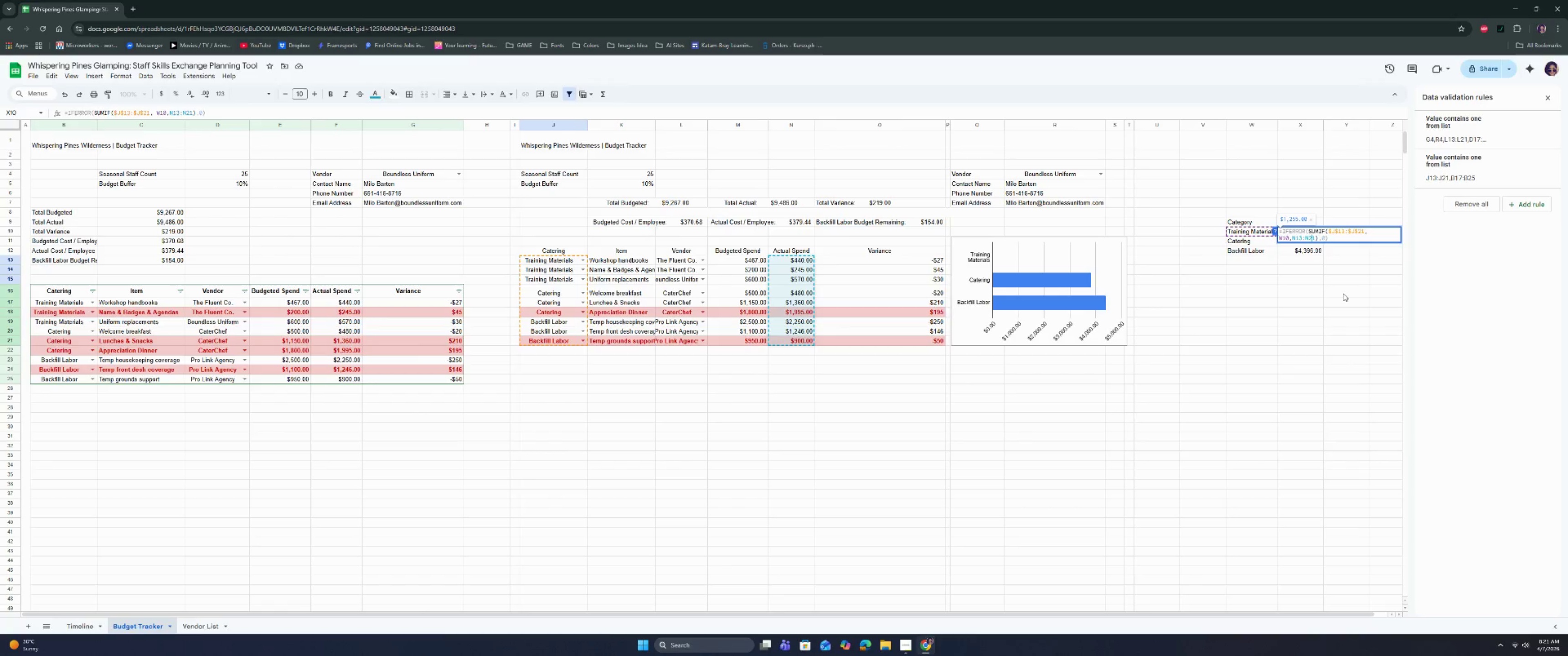 
key(ArrowRight)
 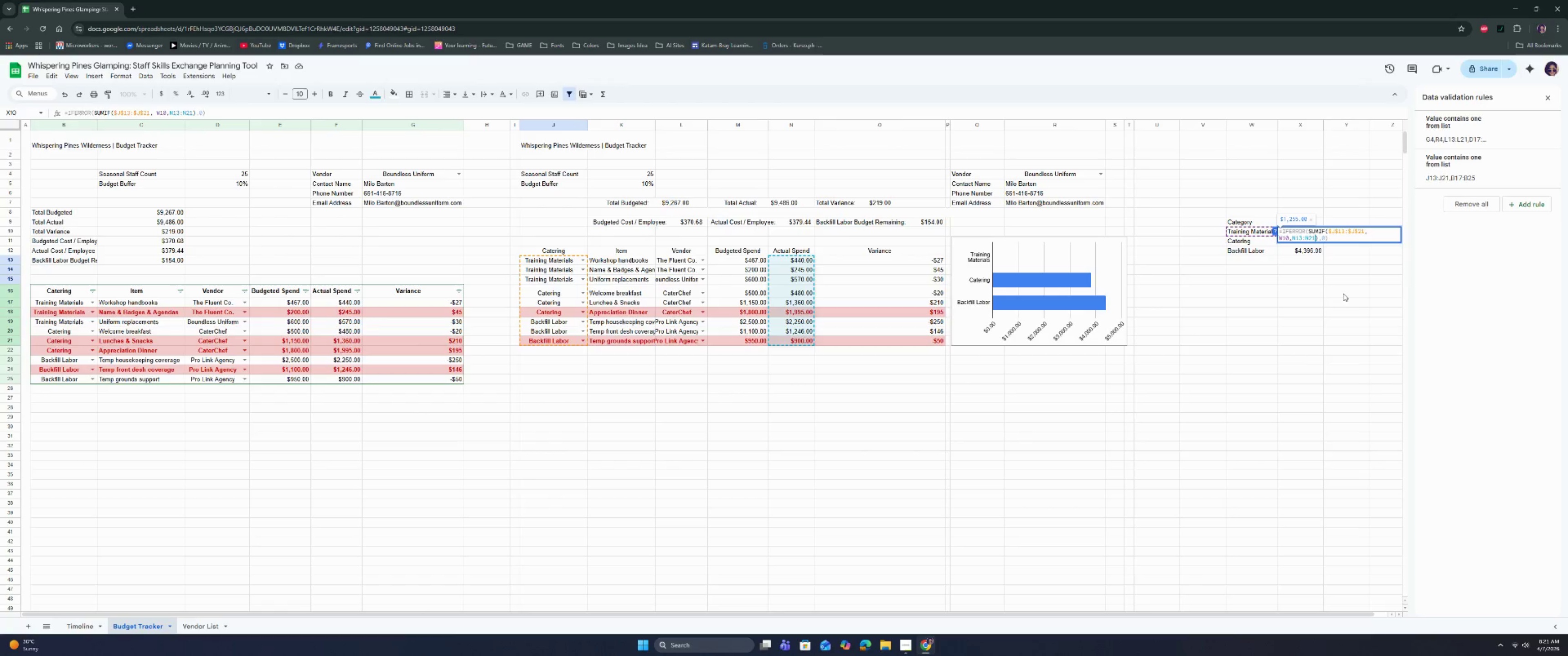 
key(ArrowRight)
 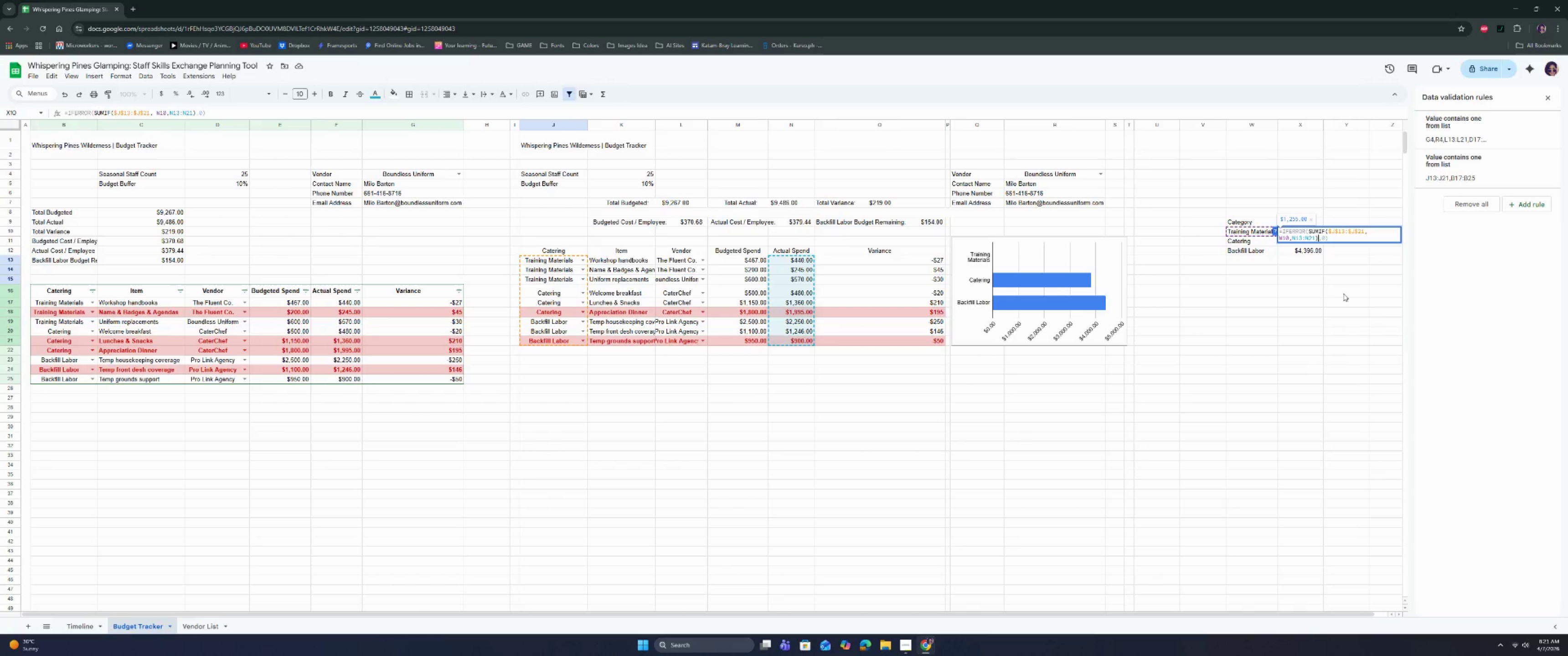 
key(ArrowRight)
 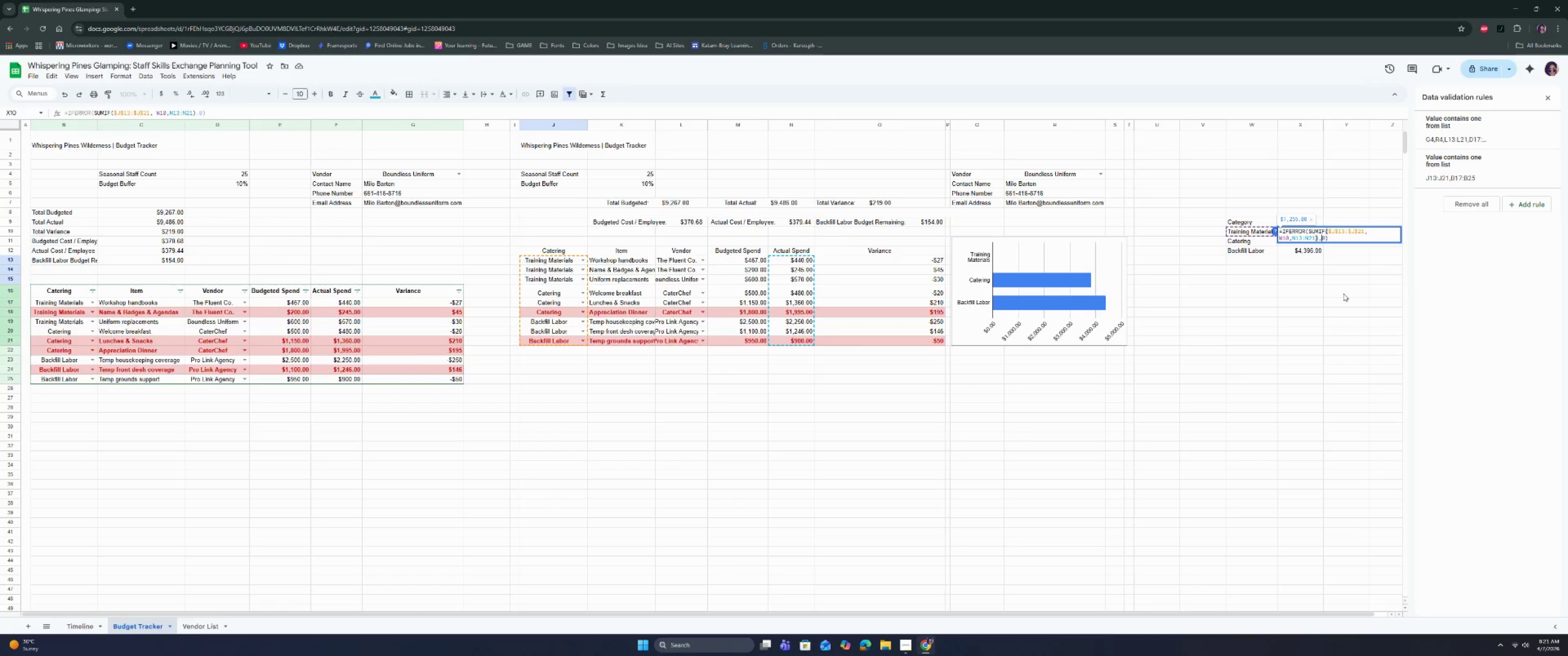 
key(ArrowRight)
 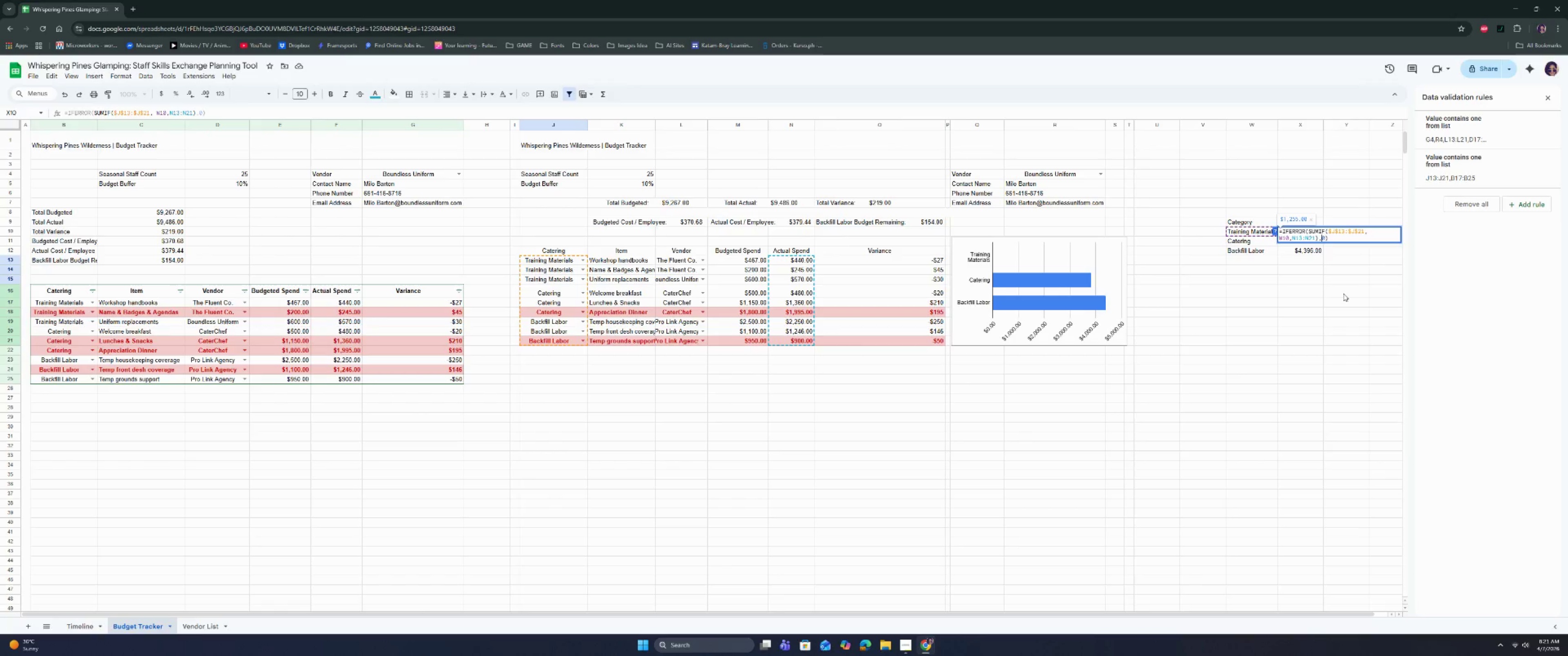 
key(ArrowLeft)
 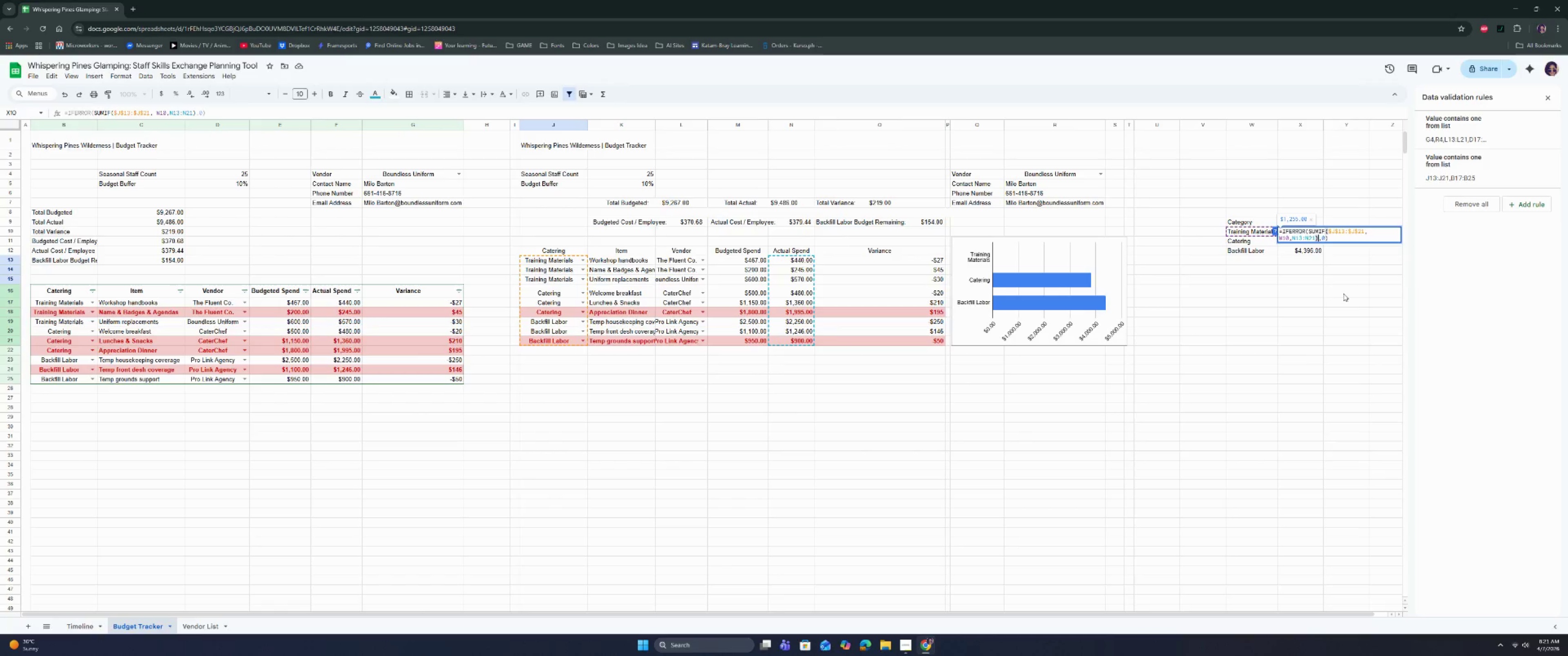 
key(ArrowLeft)
 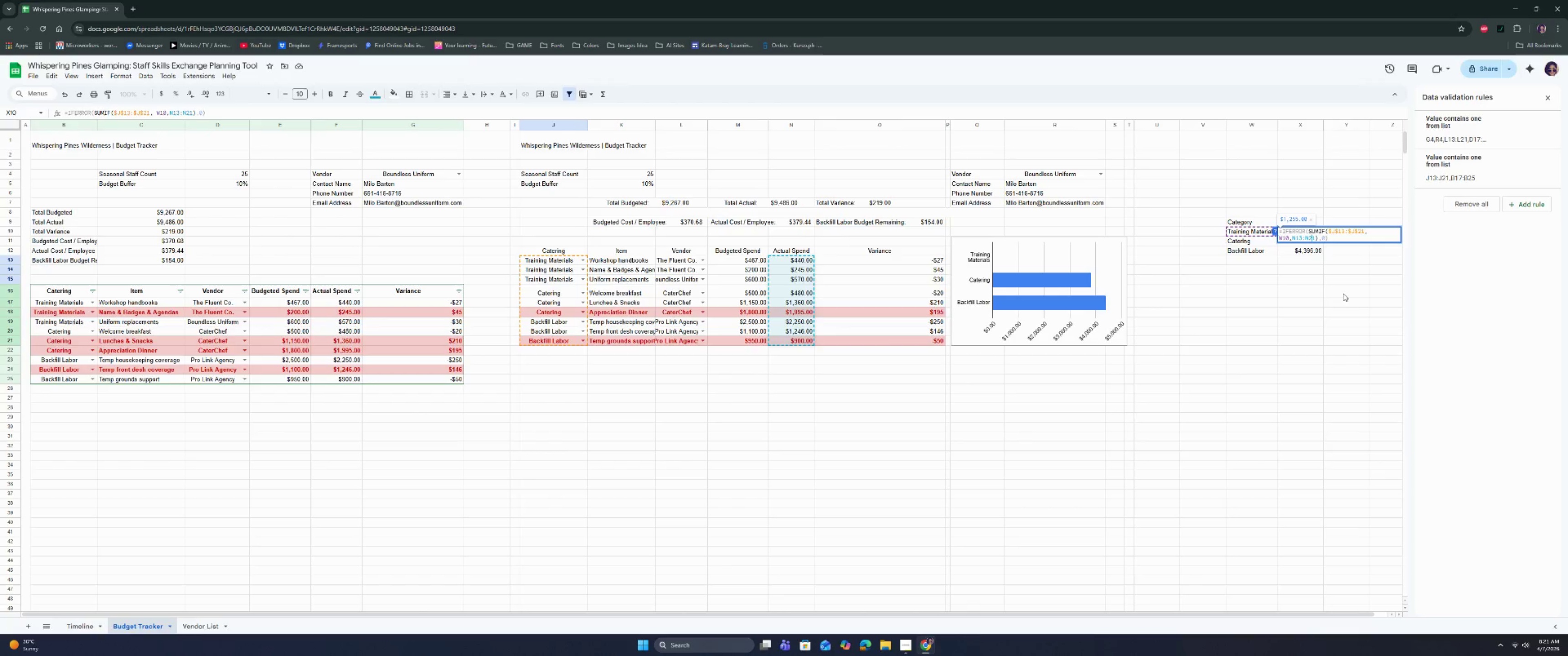 
key(ArrowLeft)
 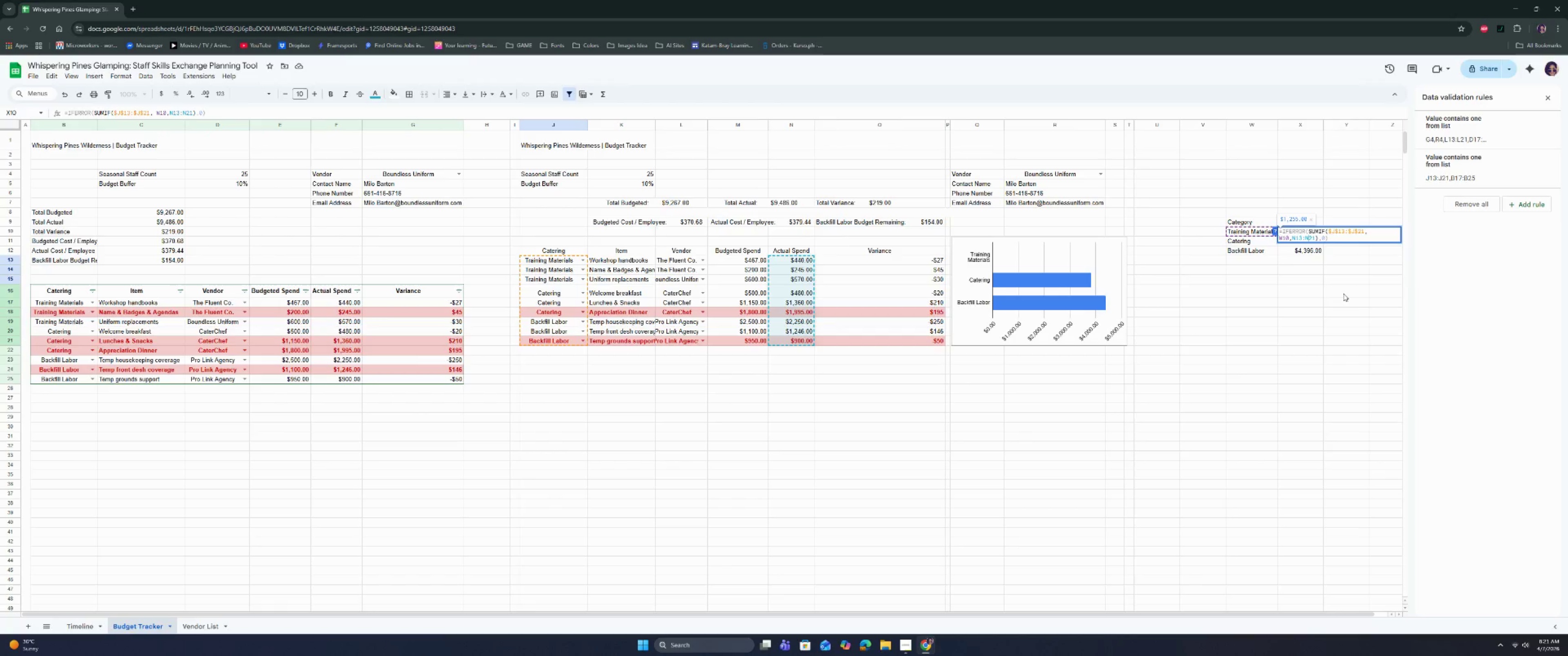 
key(ArrowLeft)
 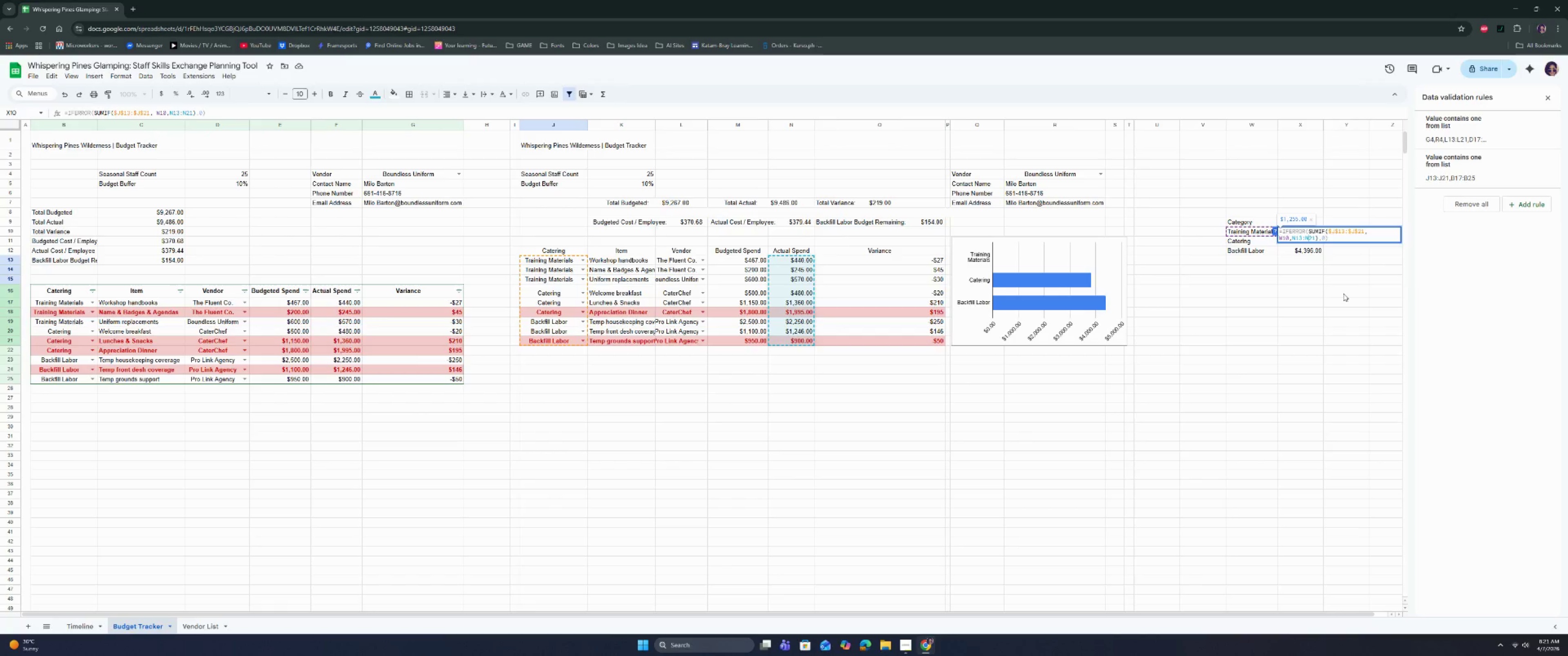 
key(Shift+ShiftRight)
 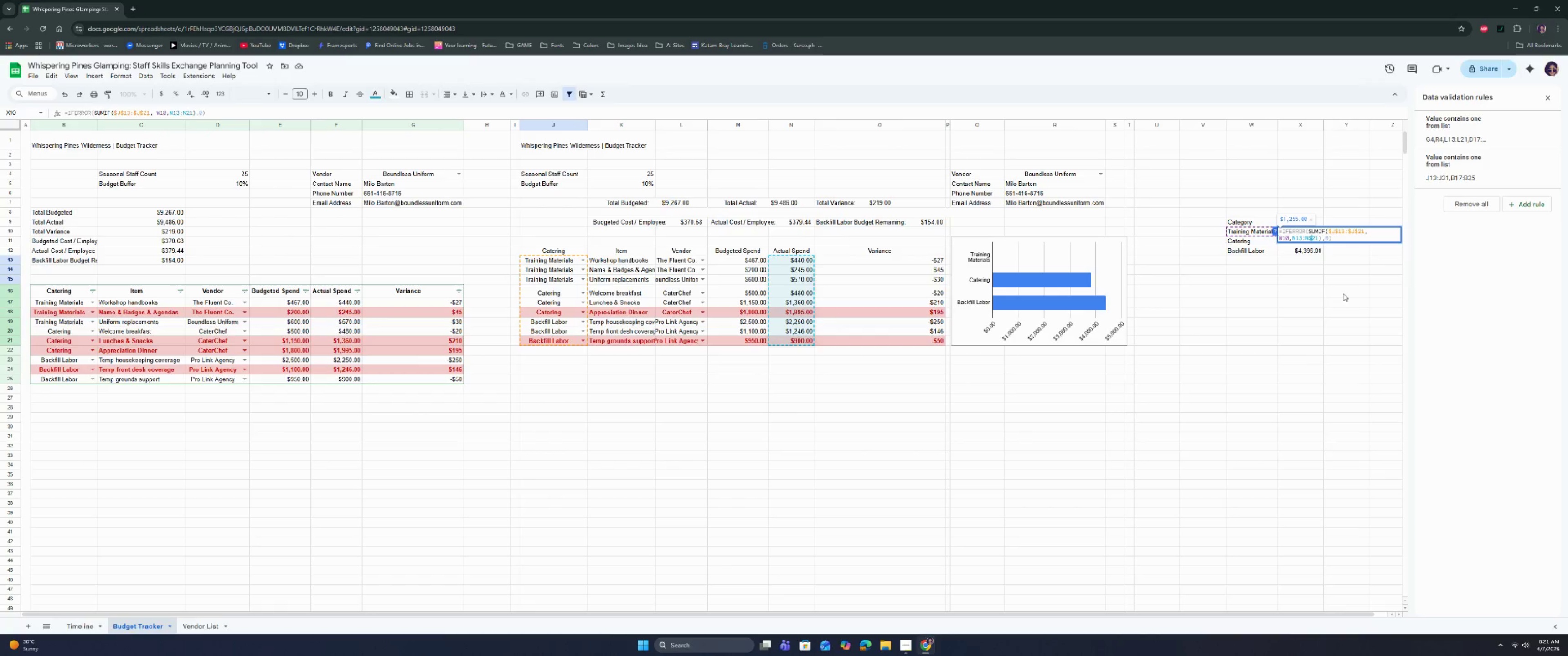 
key(Shift+4)
 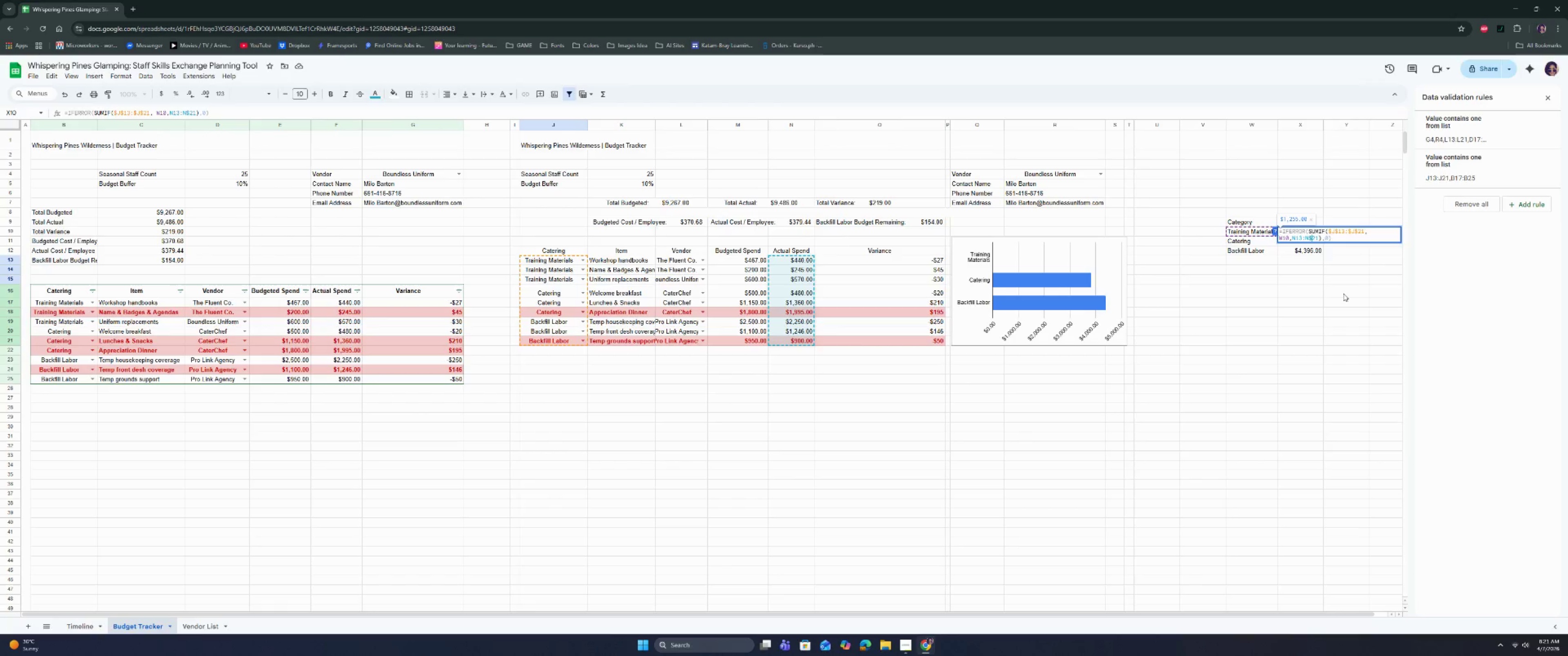 
key(ArrowLeft)
 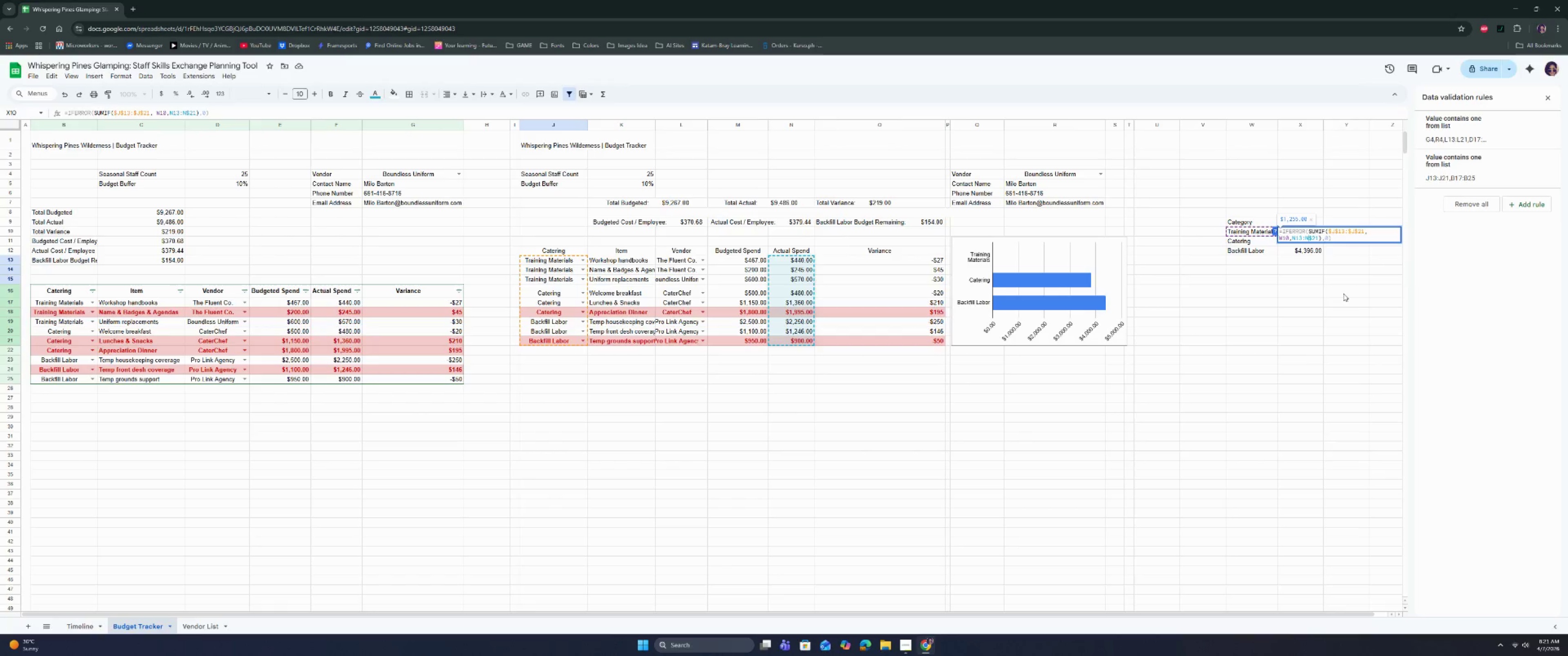 
key(ArrowLeft)
 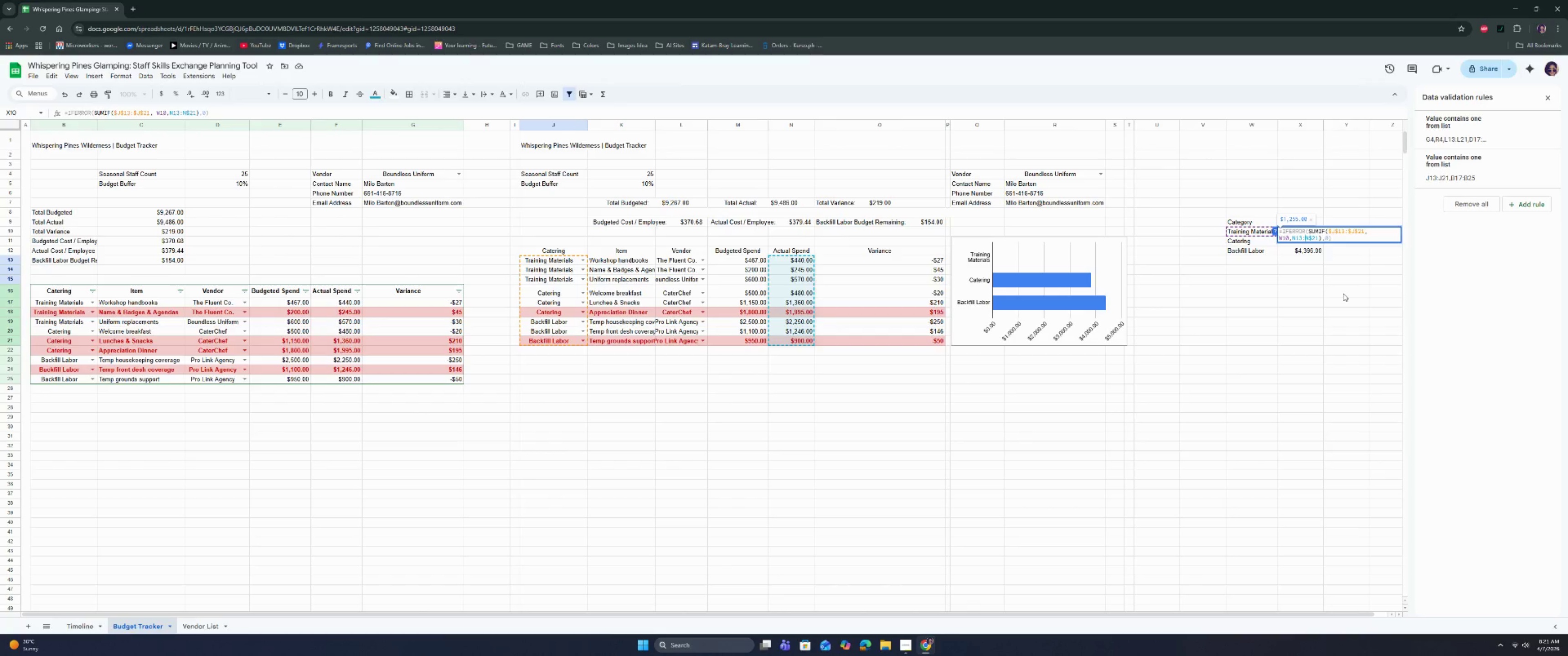 
key(Shift+ShiftRight)
 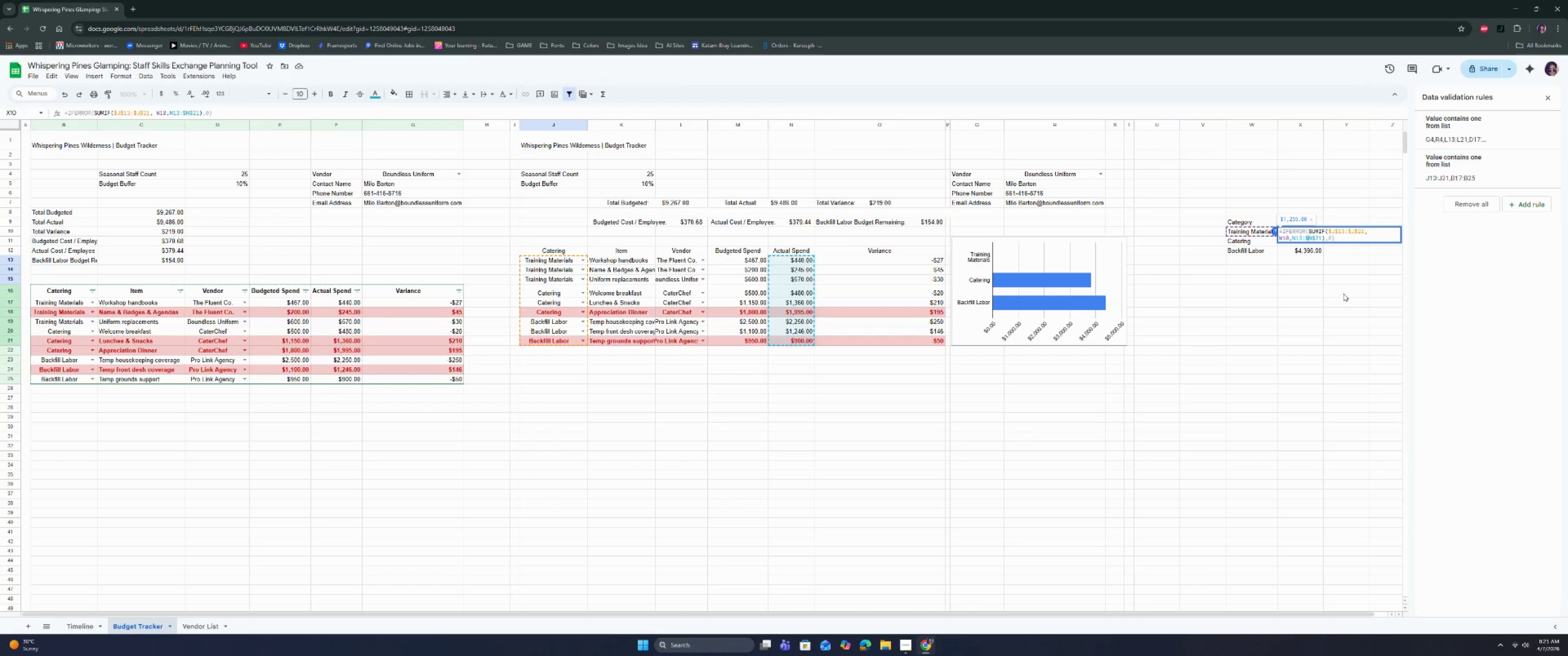 
key(Shift+4)
 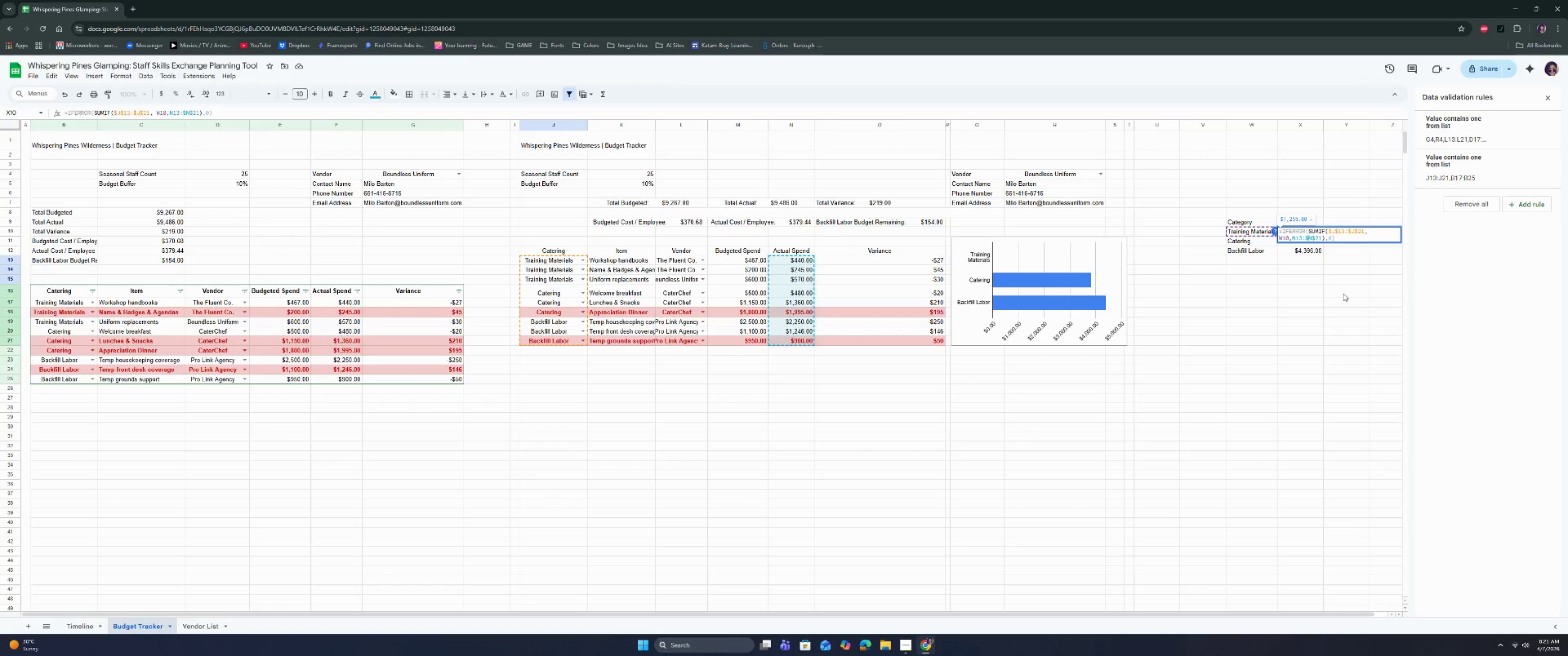 
key(ArrowLeft)
 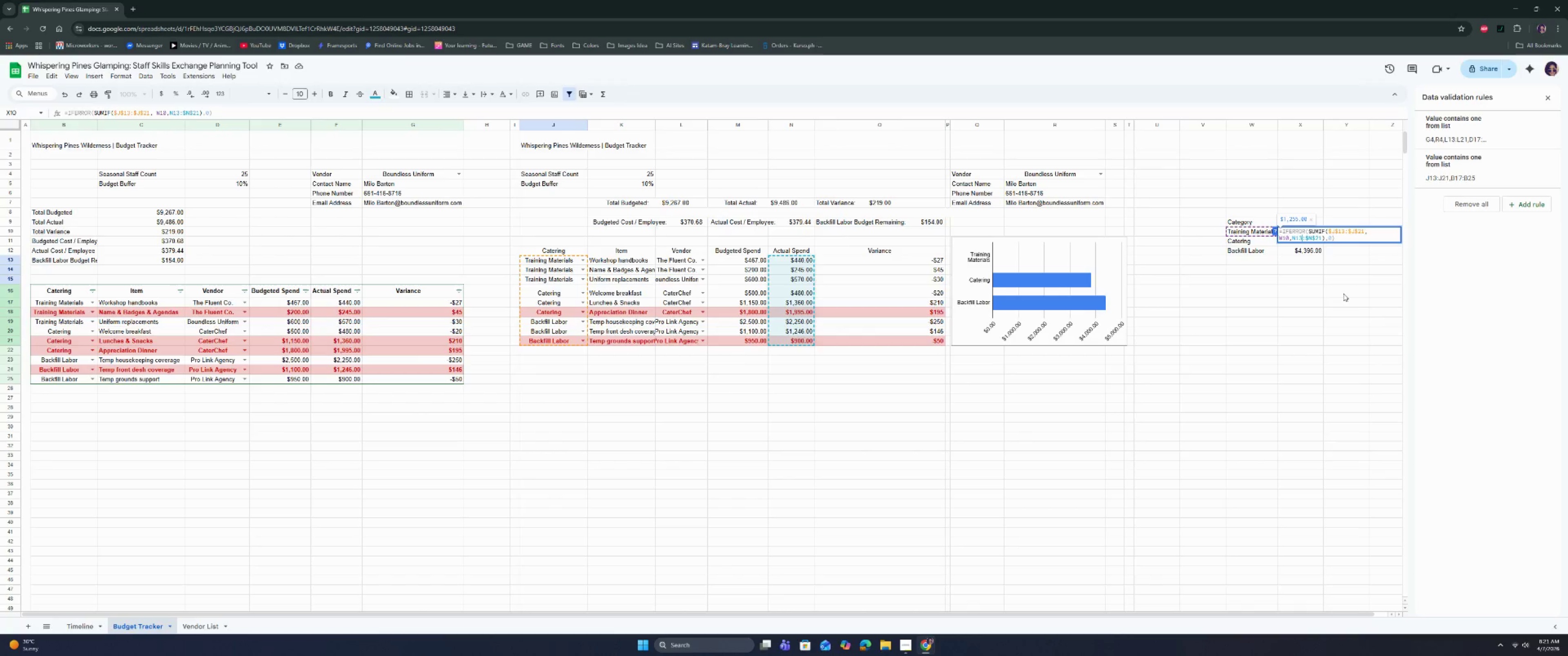 
key(ArrowLeft)
 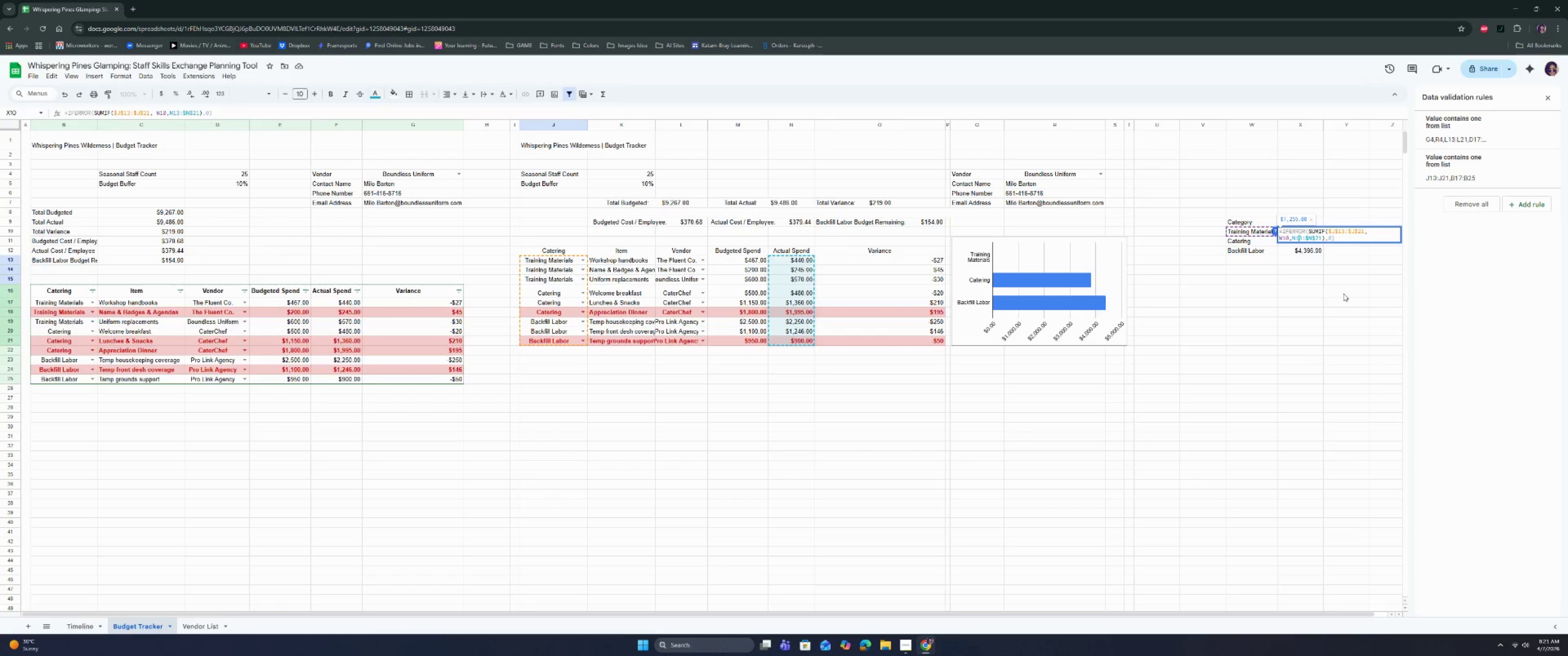 
key(ArrowLeft)
 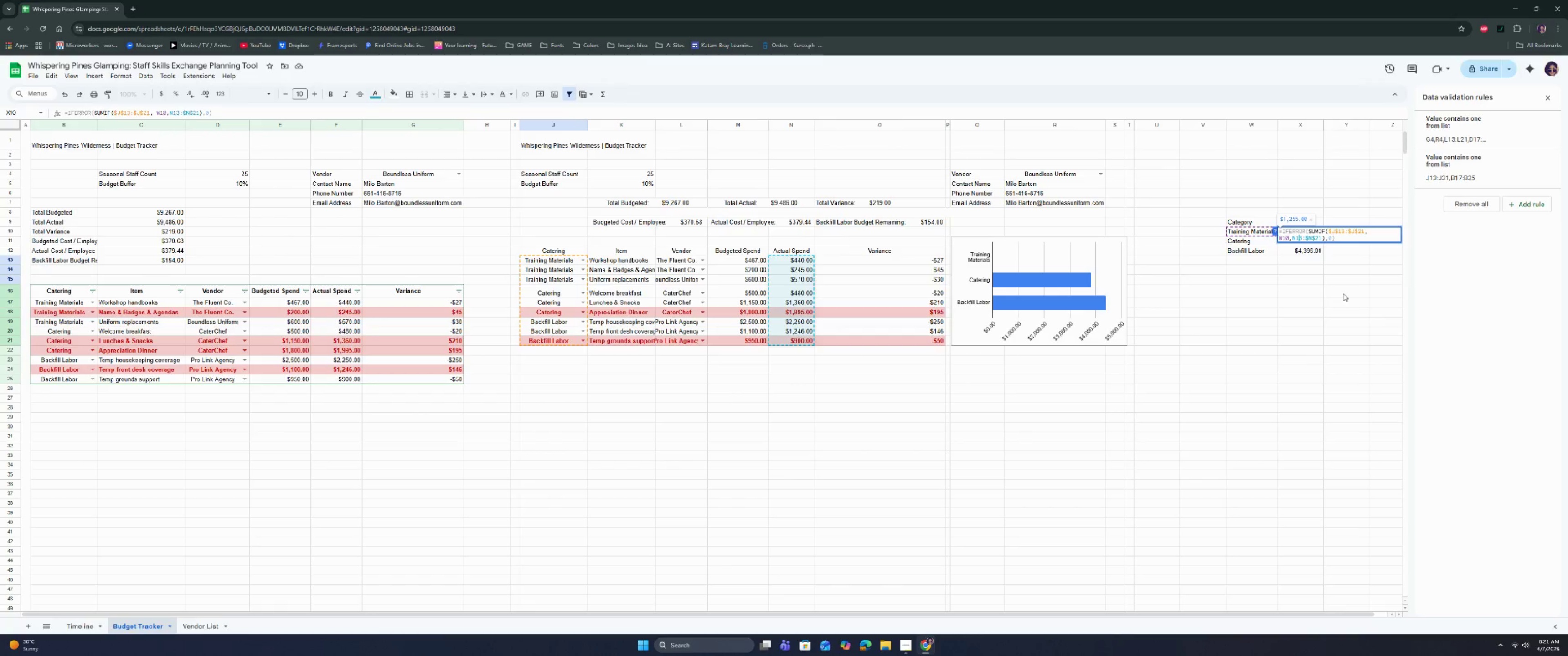 
key(ArrowLeft)
 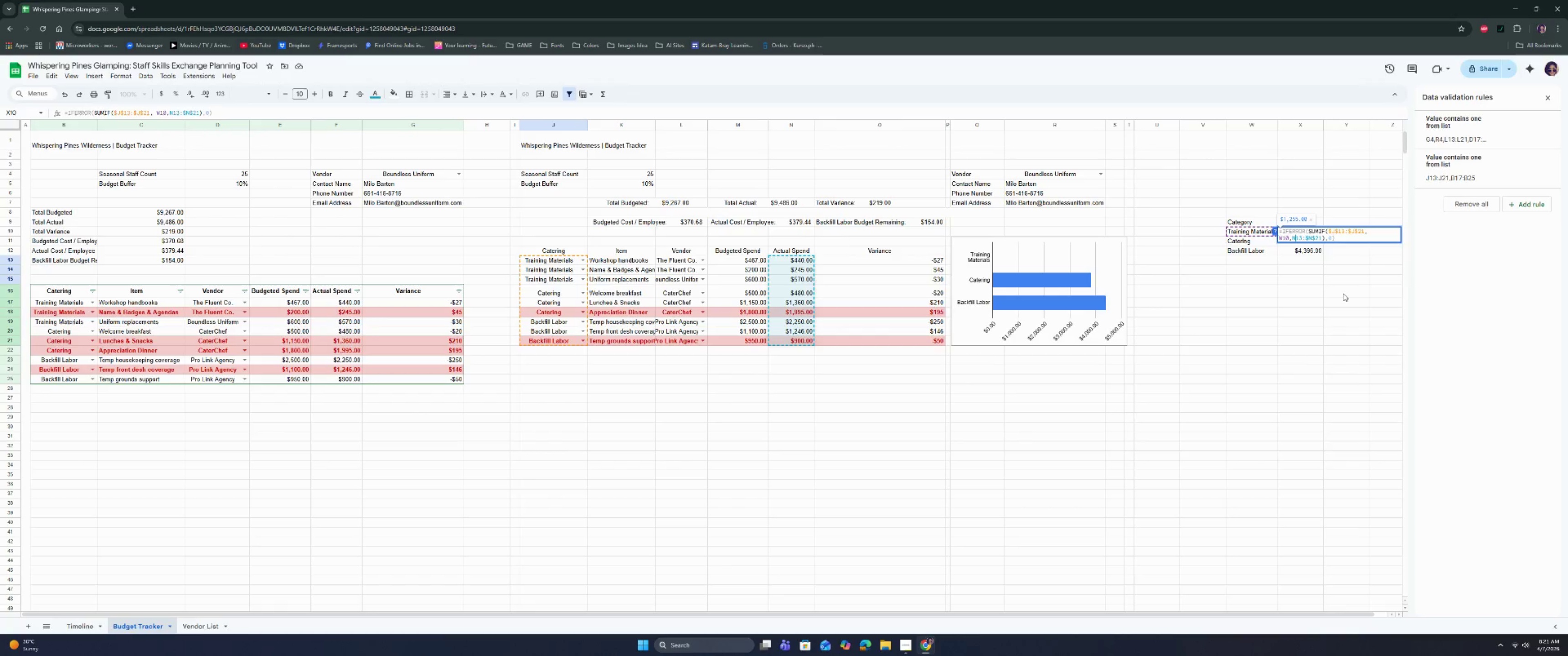 
key(Shift+ShiftRight)
 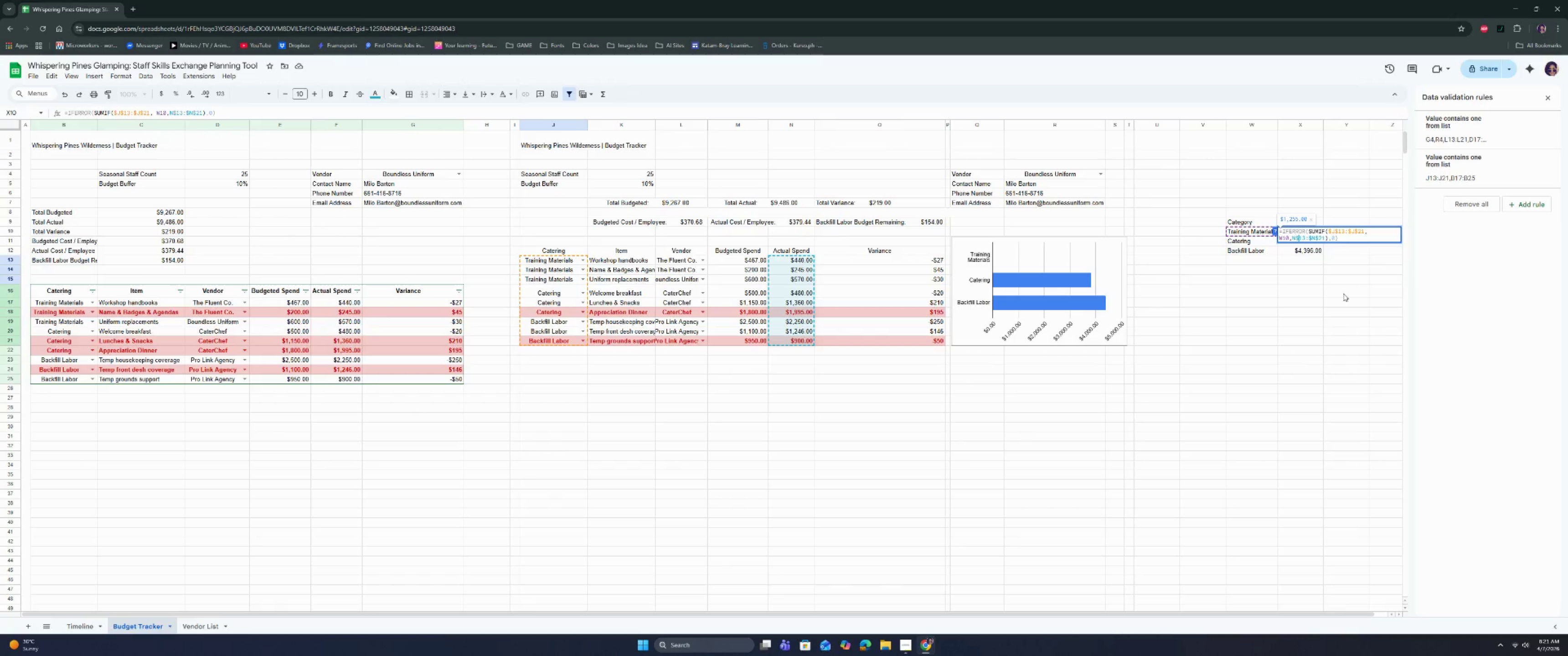 
key(Shift+4)
 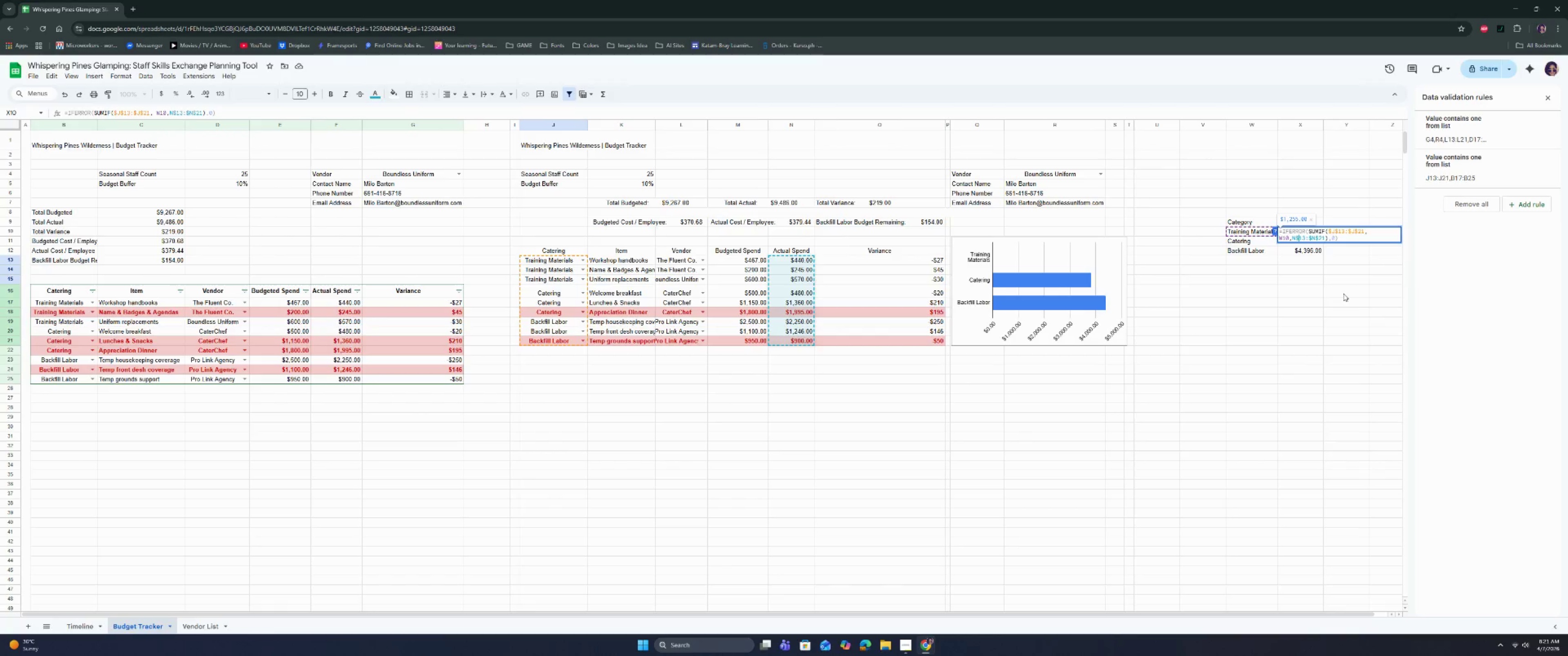 
key(ArrowLeft)
 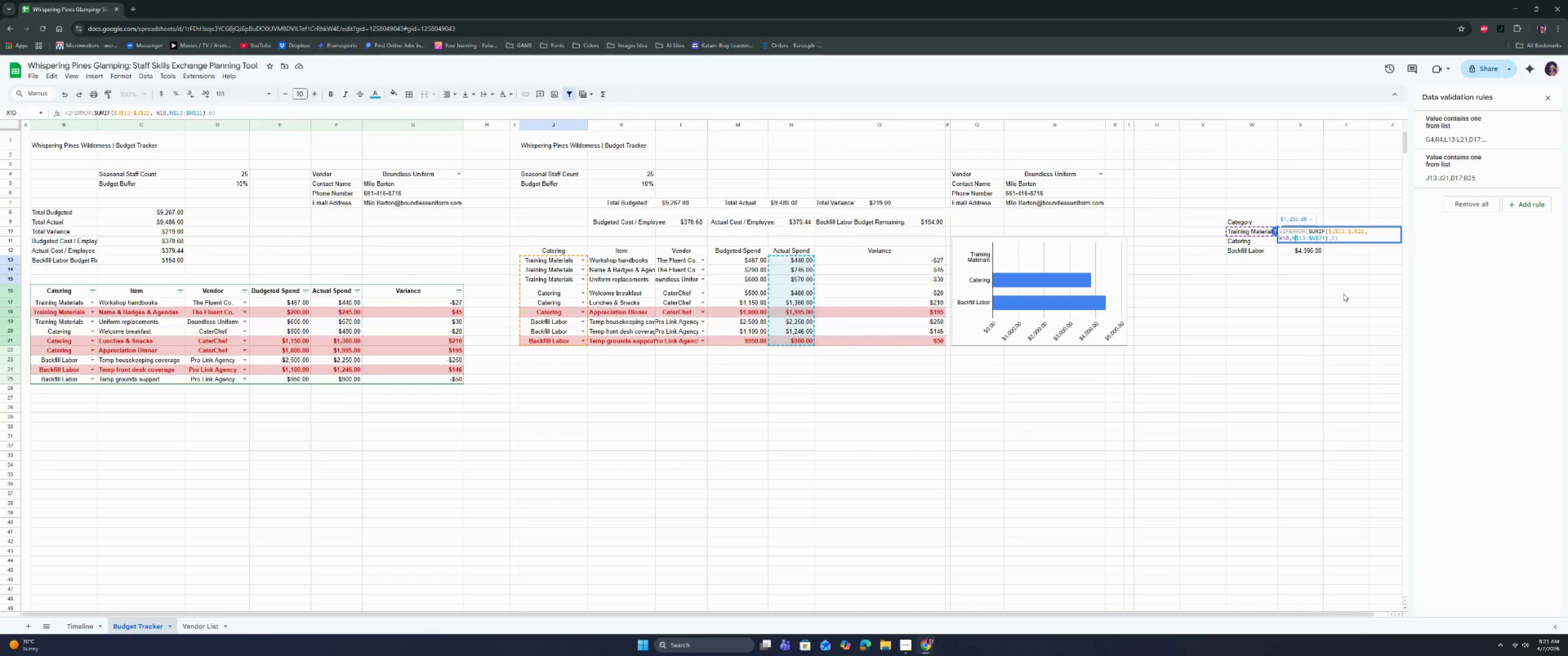 
key(ArrowLeft)
 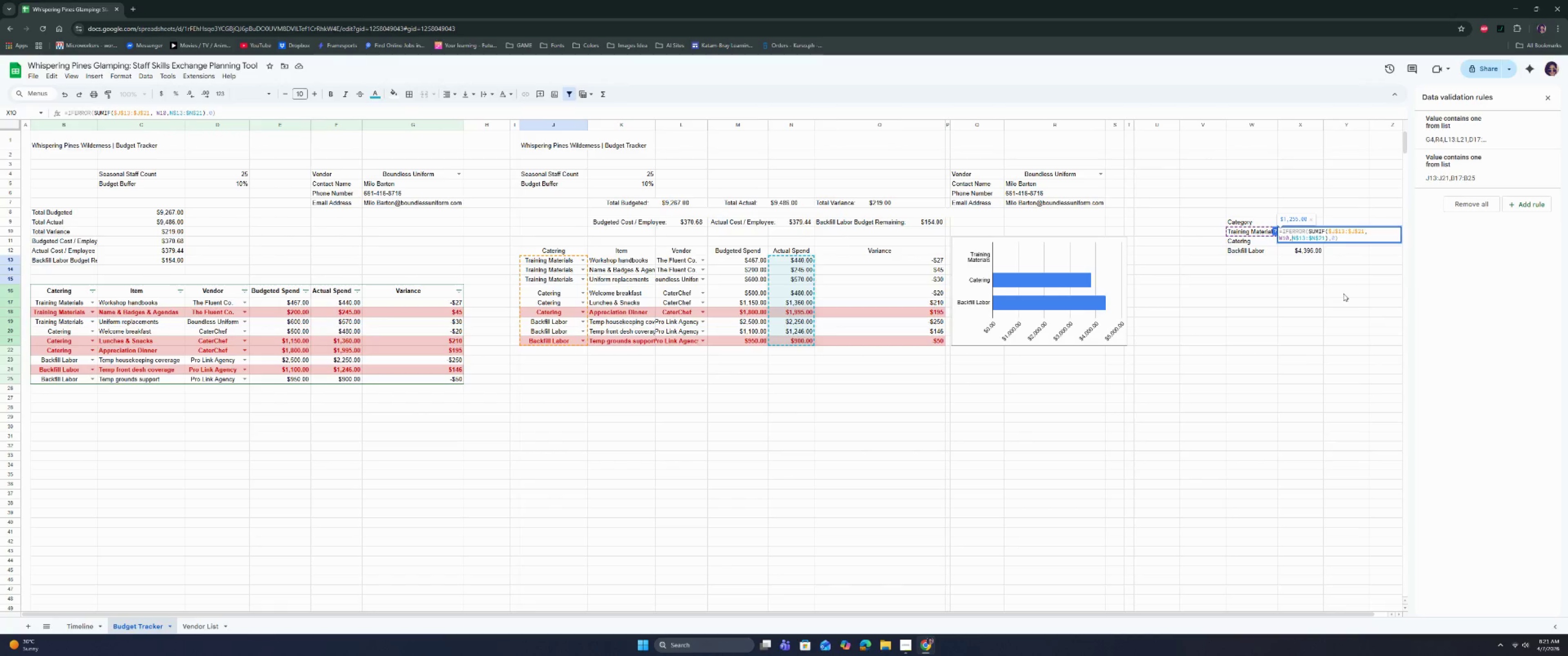 
key(Shift+ShiftRight)
 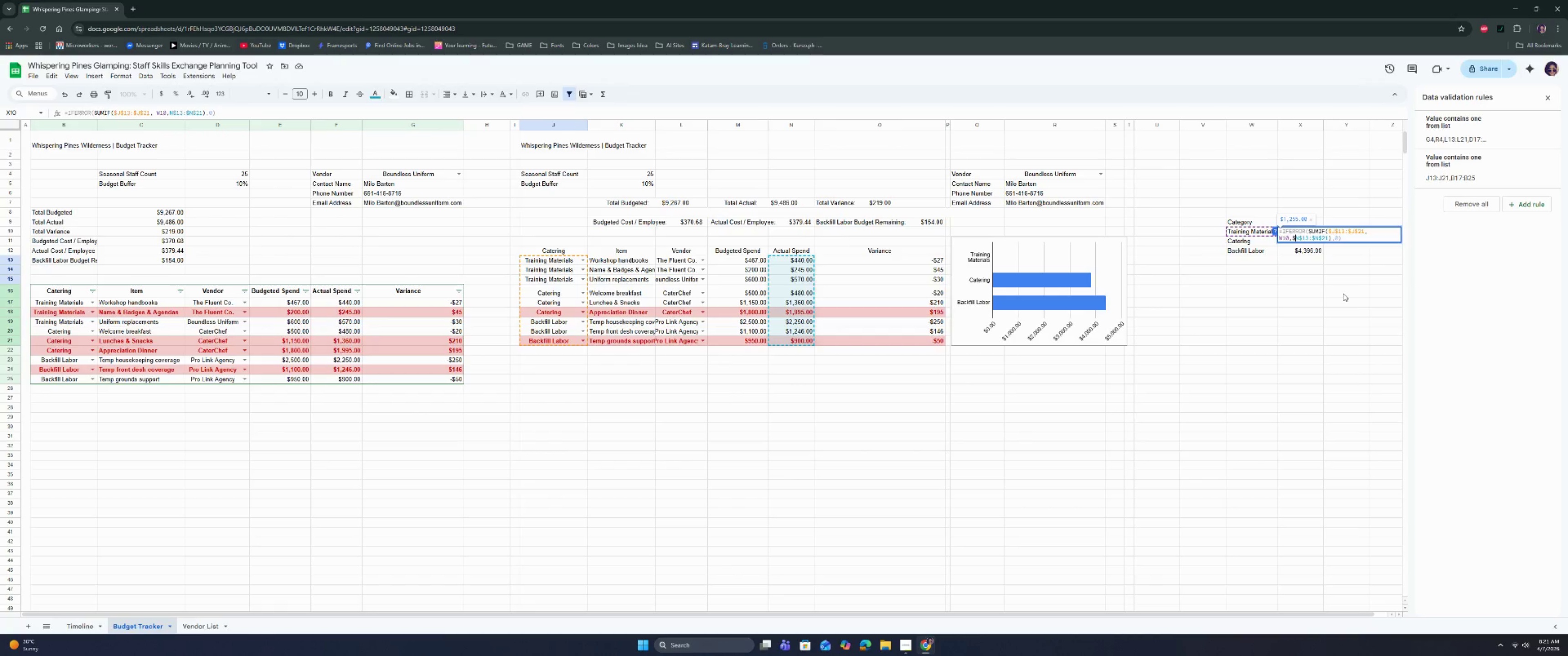 
key(Shift+4)
 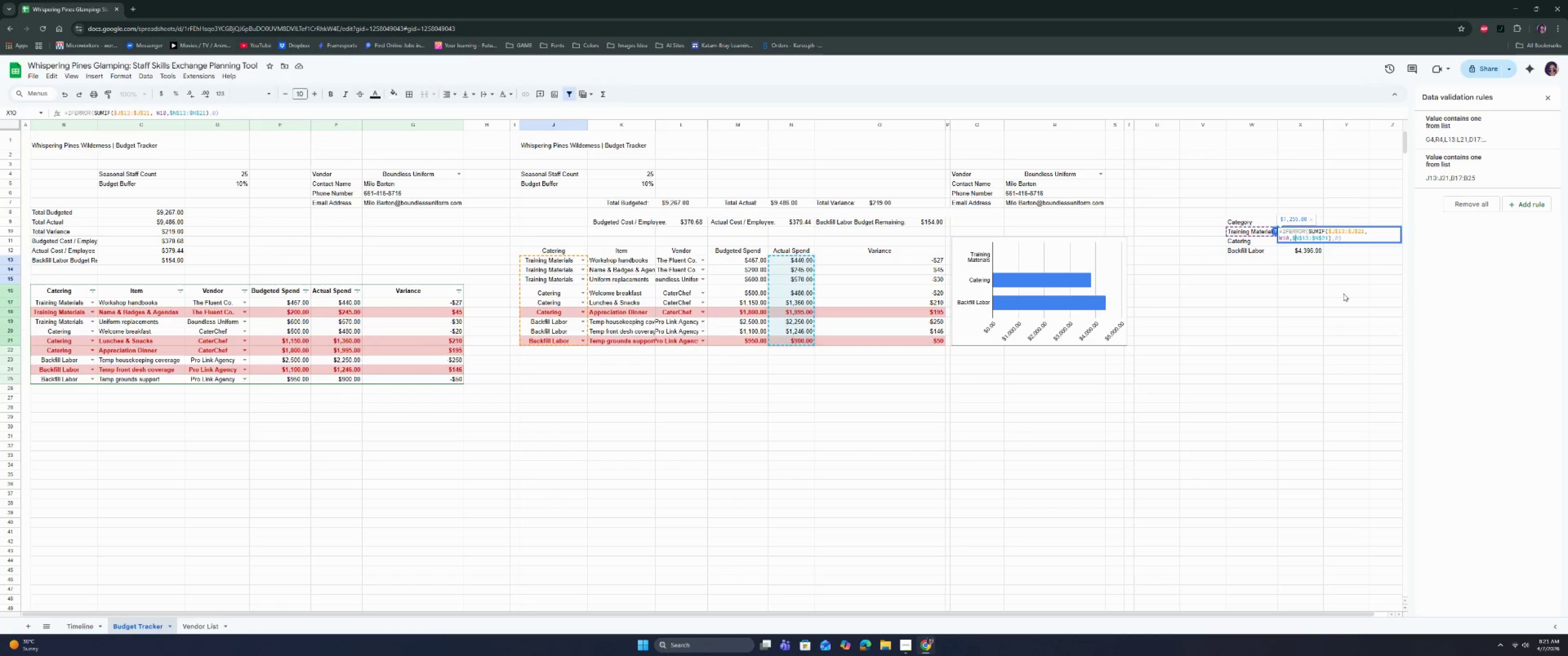 
key(Enter)
 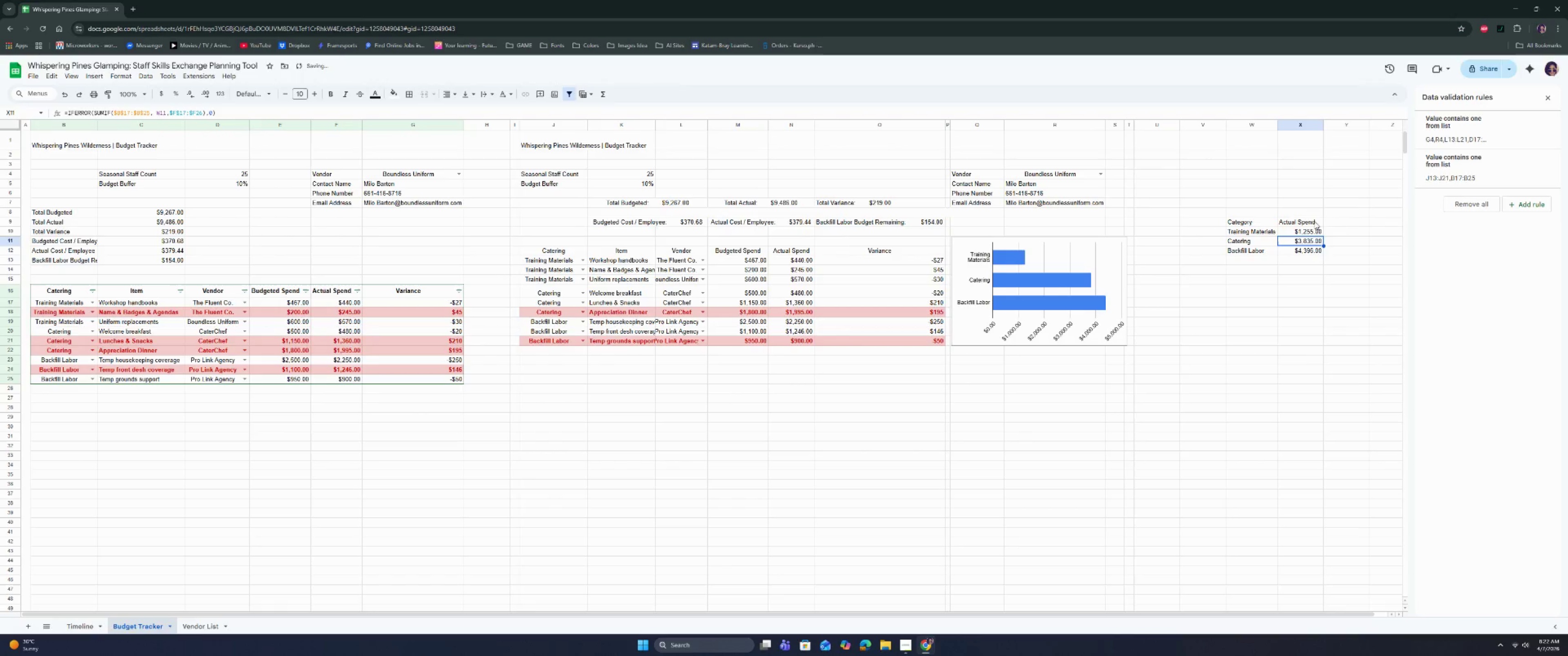 
left_click([1314, 234])
 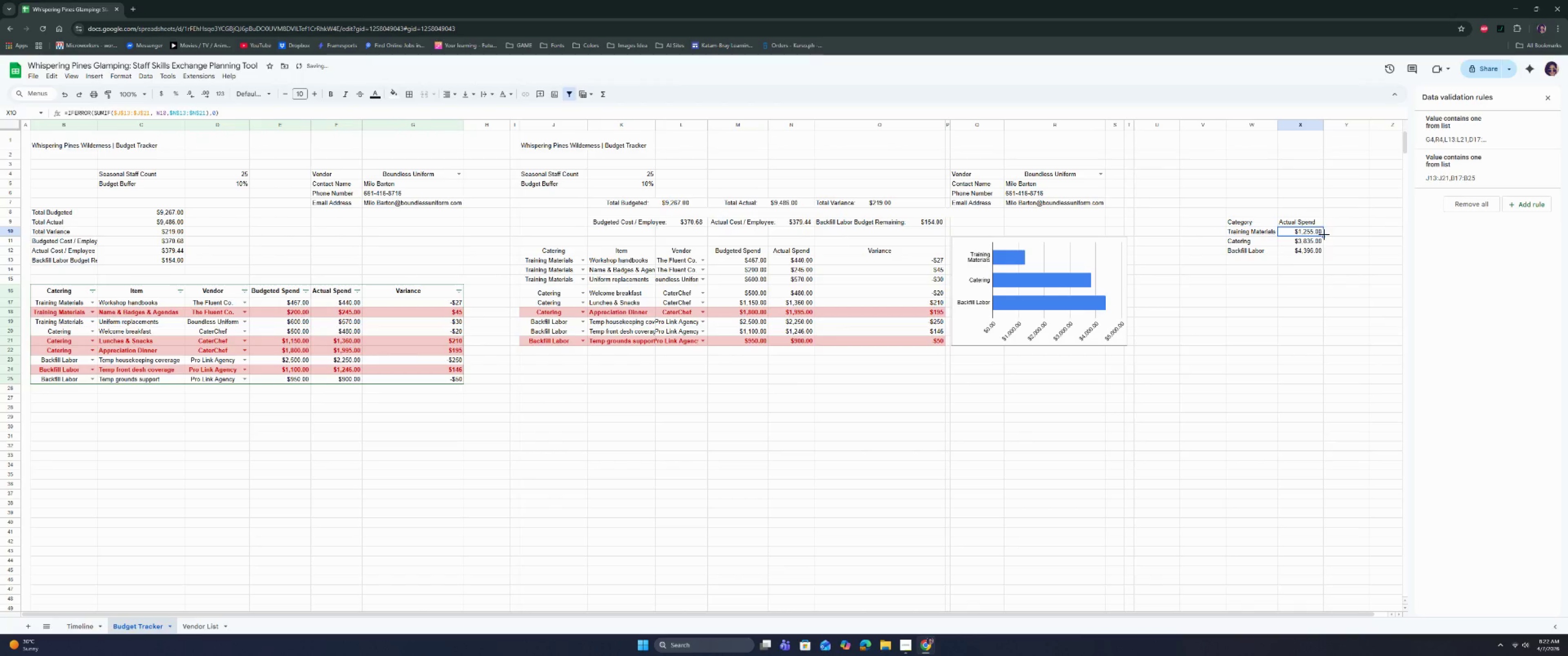 
left_click_drag(start_coordinate=[1324, 235], to_coordinate=[1322, 254])
 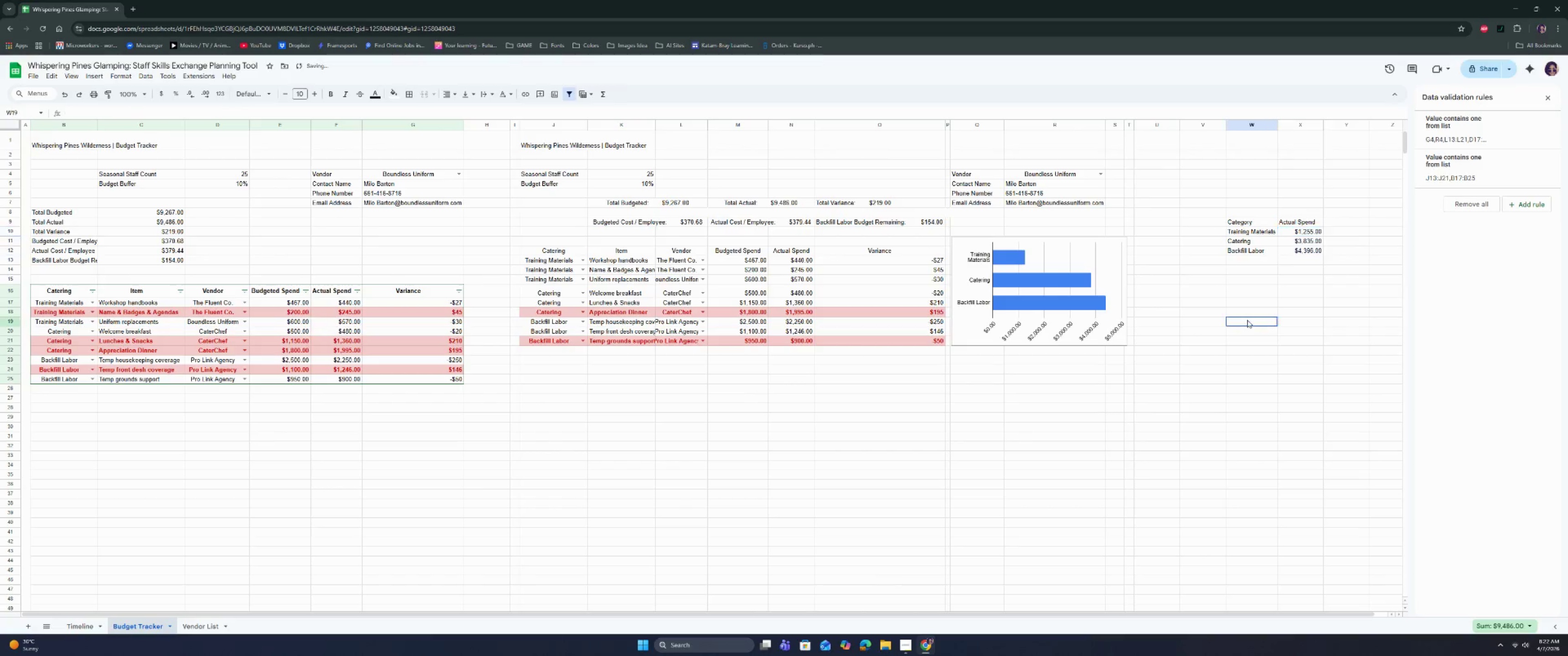 
double_click([1043, 306])
 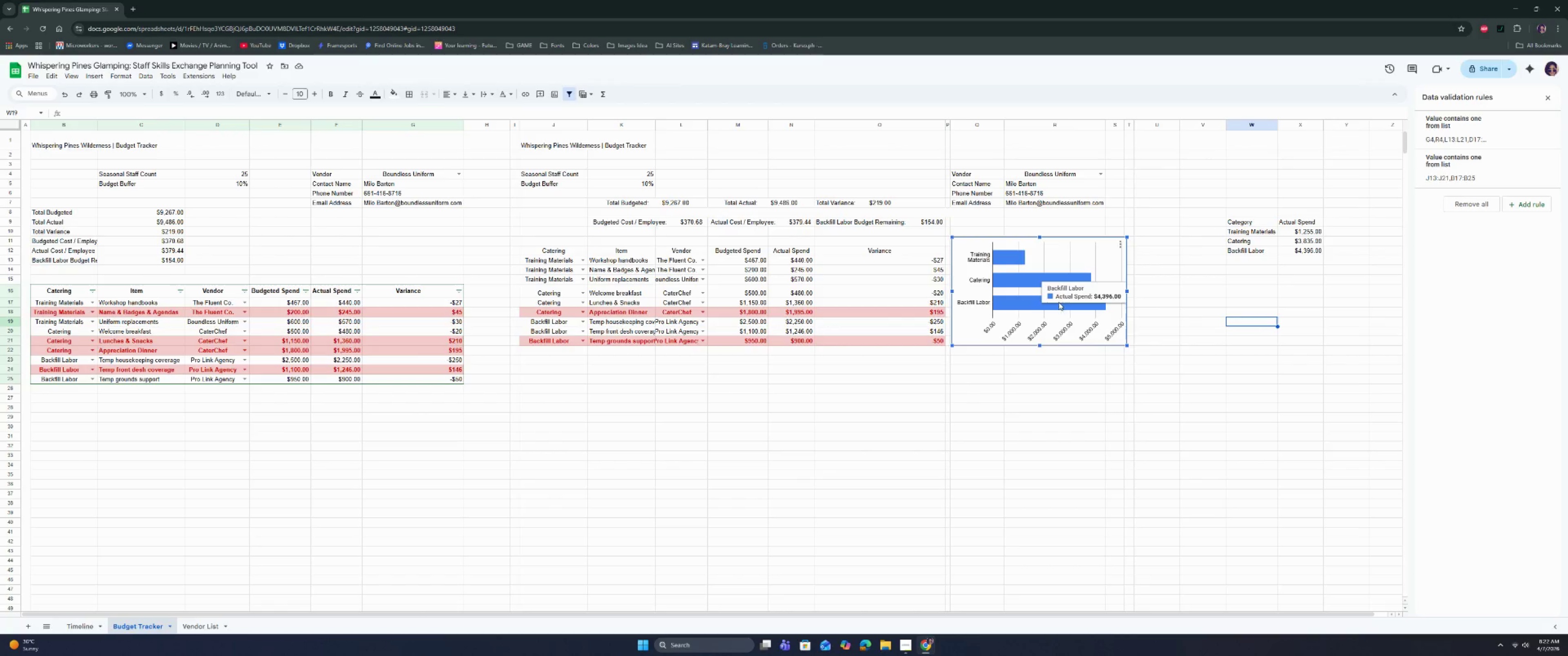 
wait(6.65)
 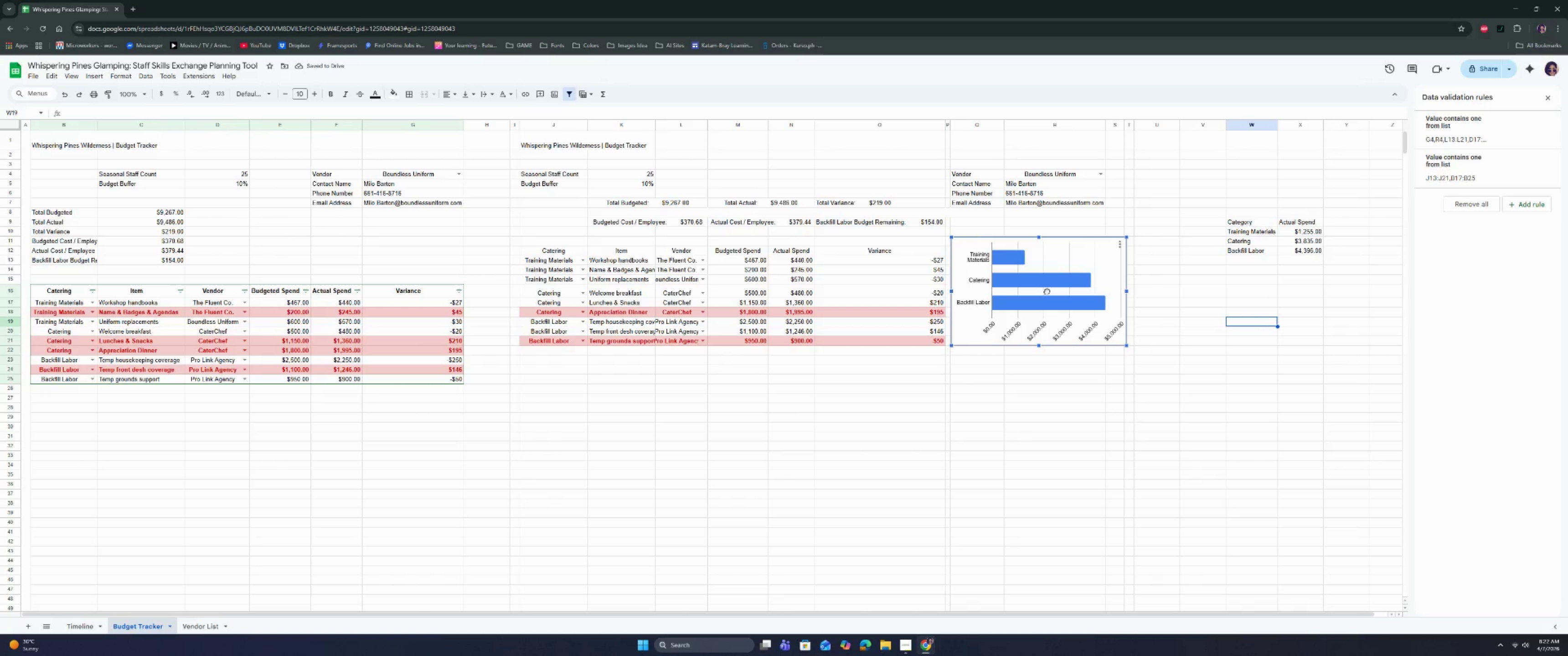 
left_click_drag(start_coordinate=[488, 124], to_coordinate=[77, 138])
 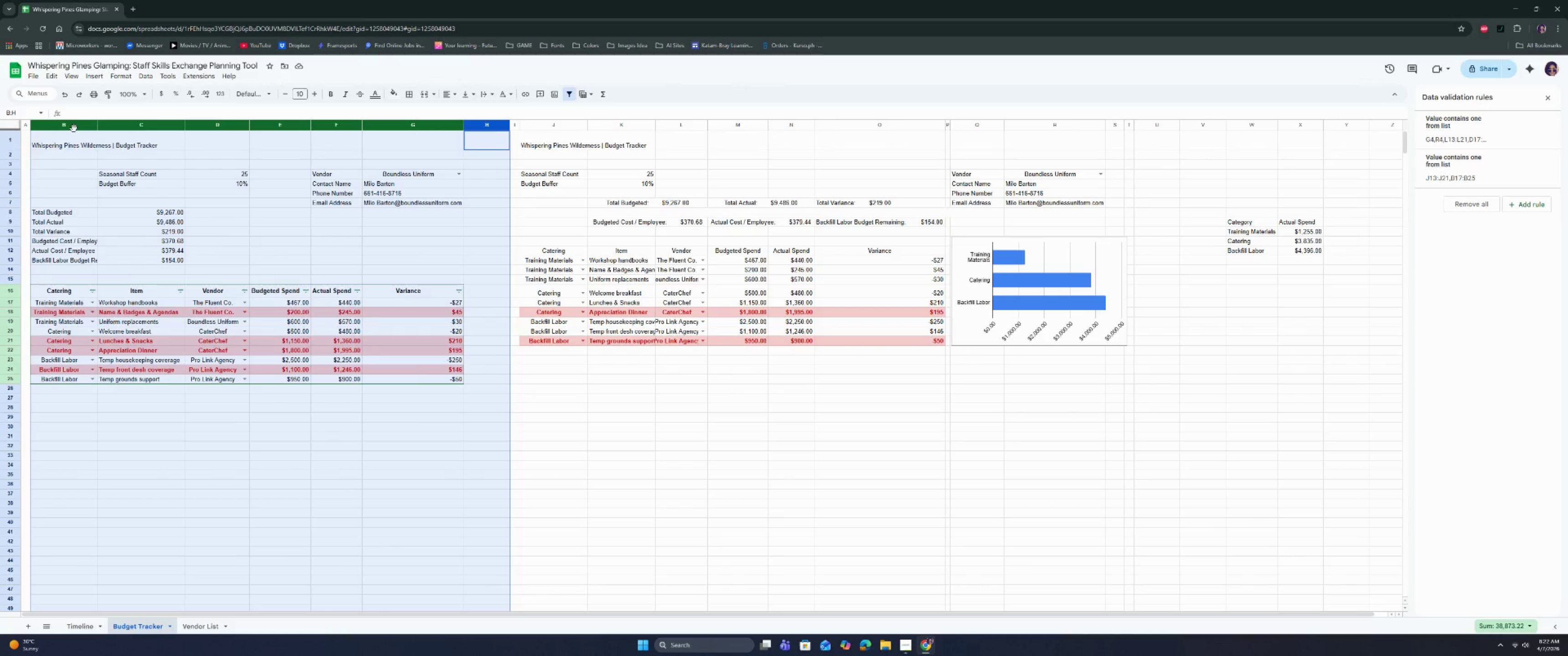 
right_click([74, 128])
 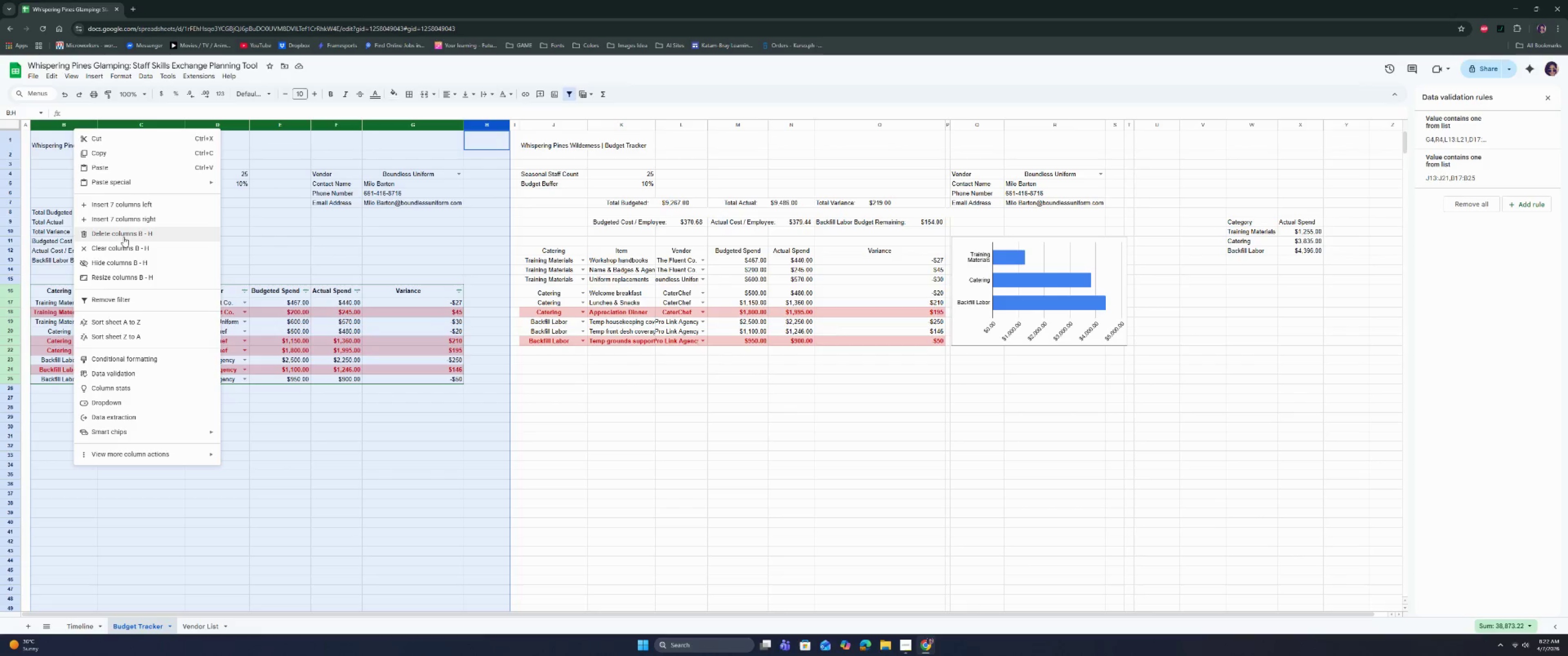 
left_click([124, 236])
 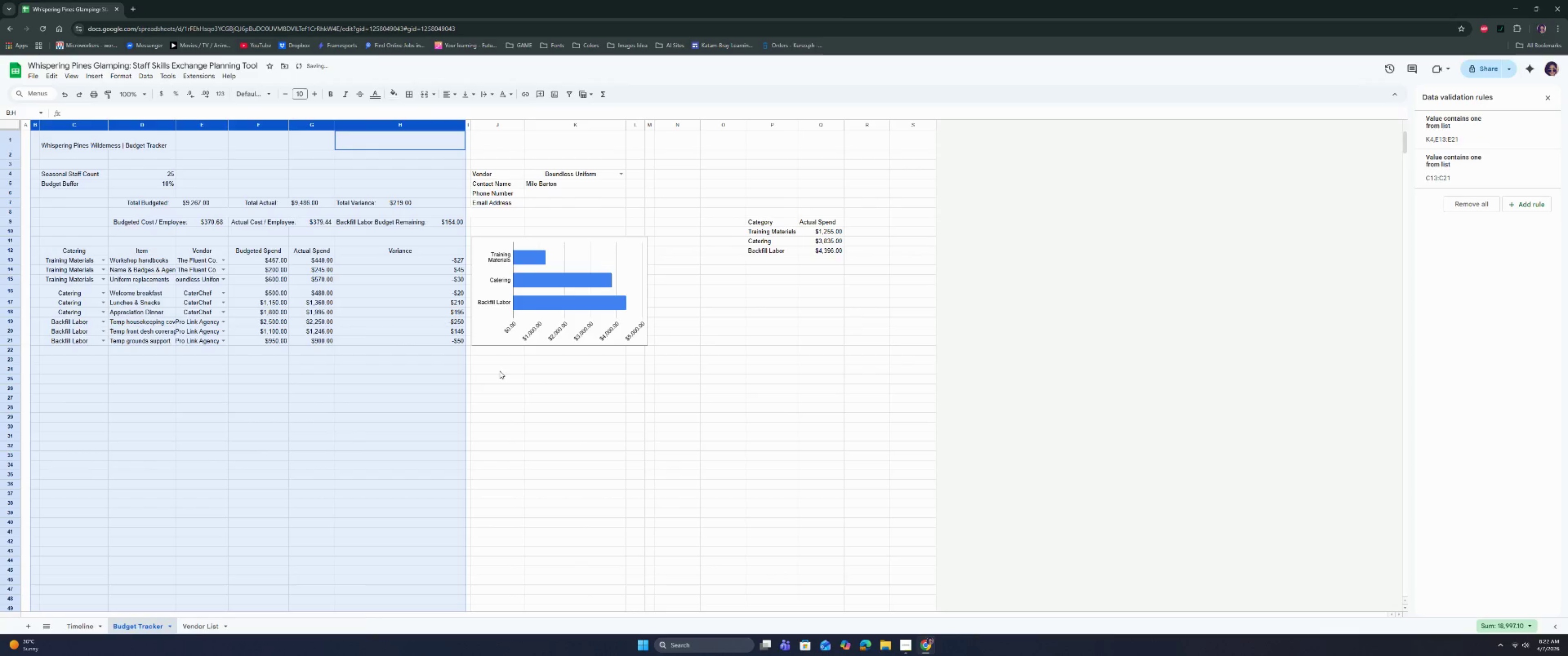 
left_click([457, 383])
 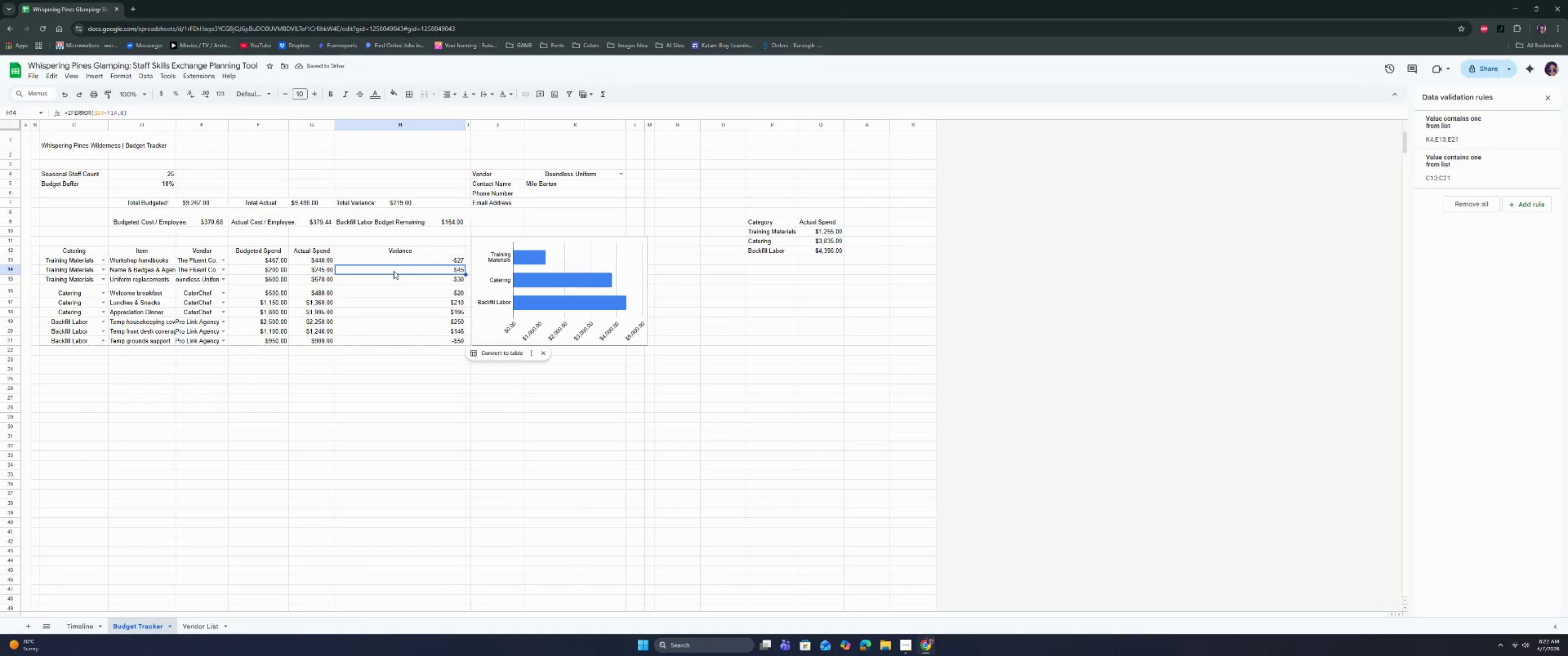 
double_click([402, 255])
 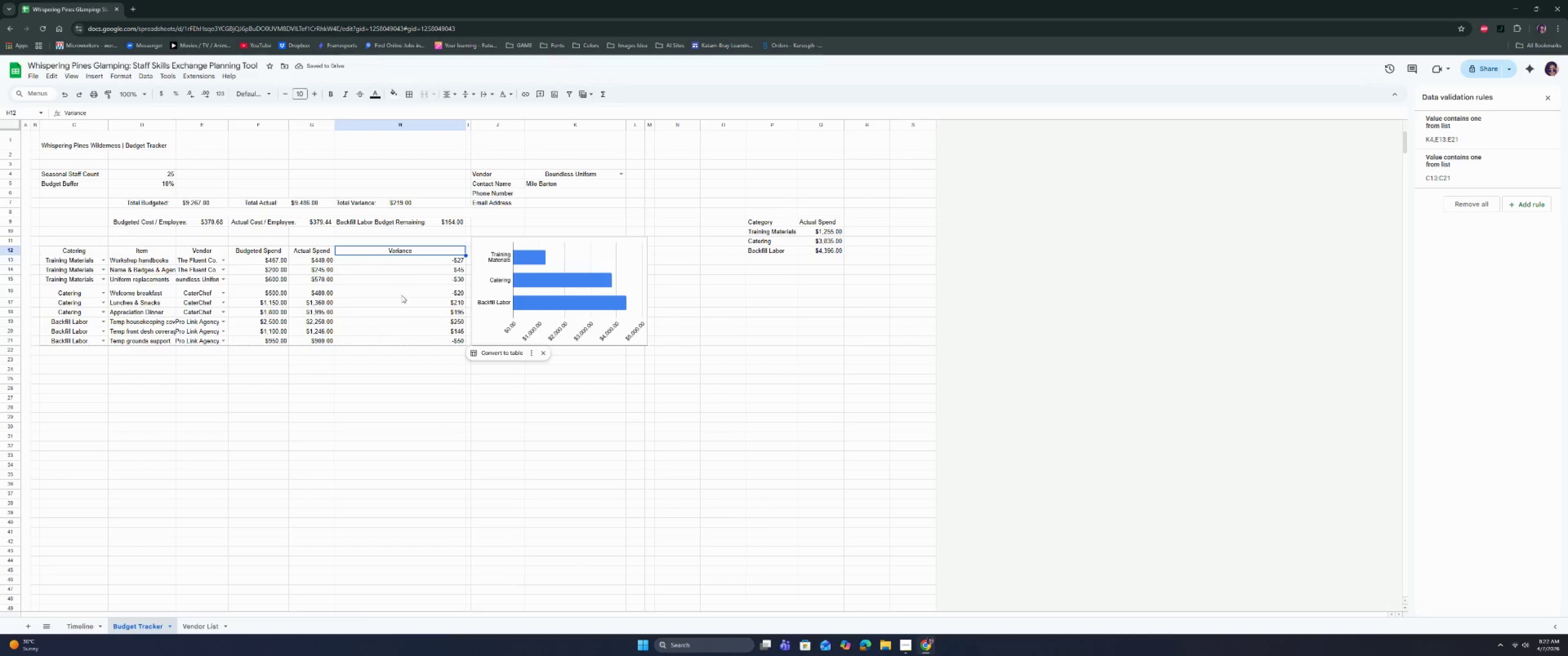 
triple_click([399, 316])
 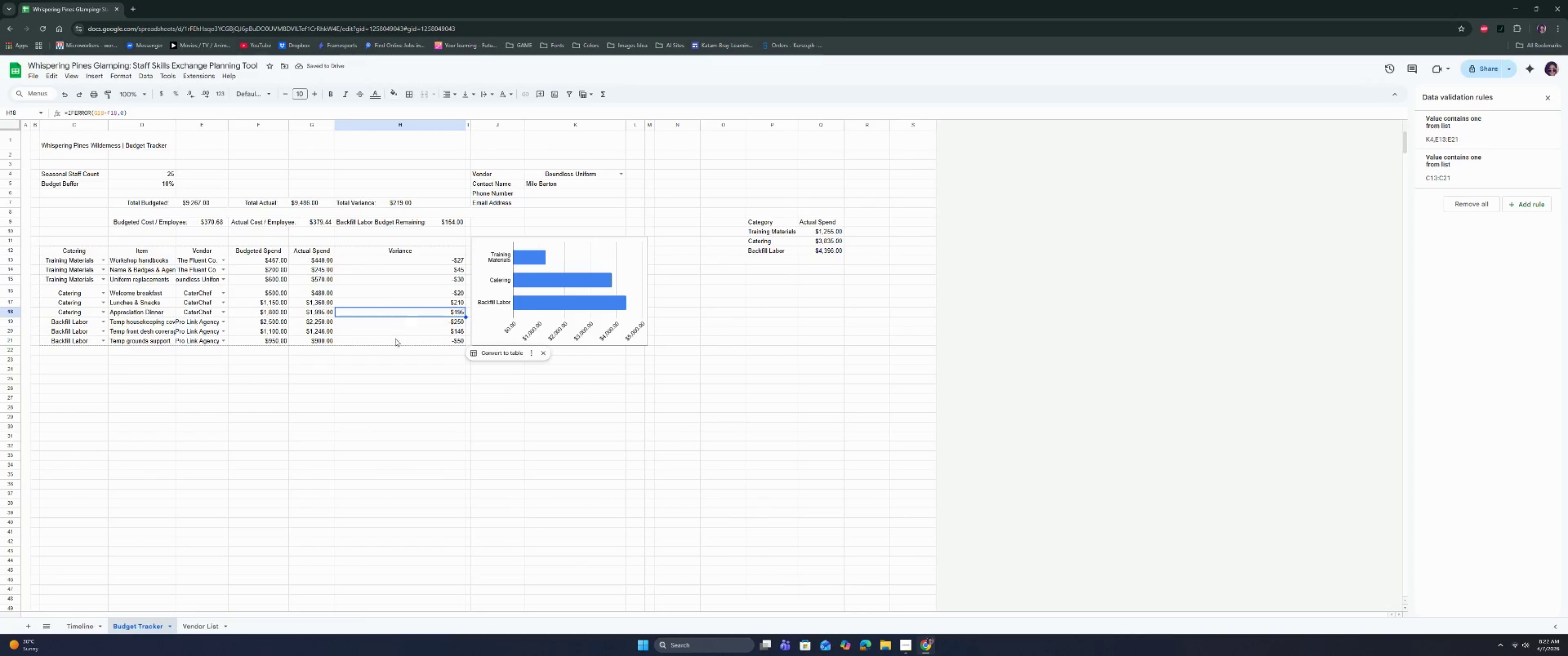 
triple_click([395, 338])
 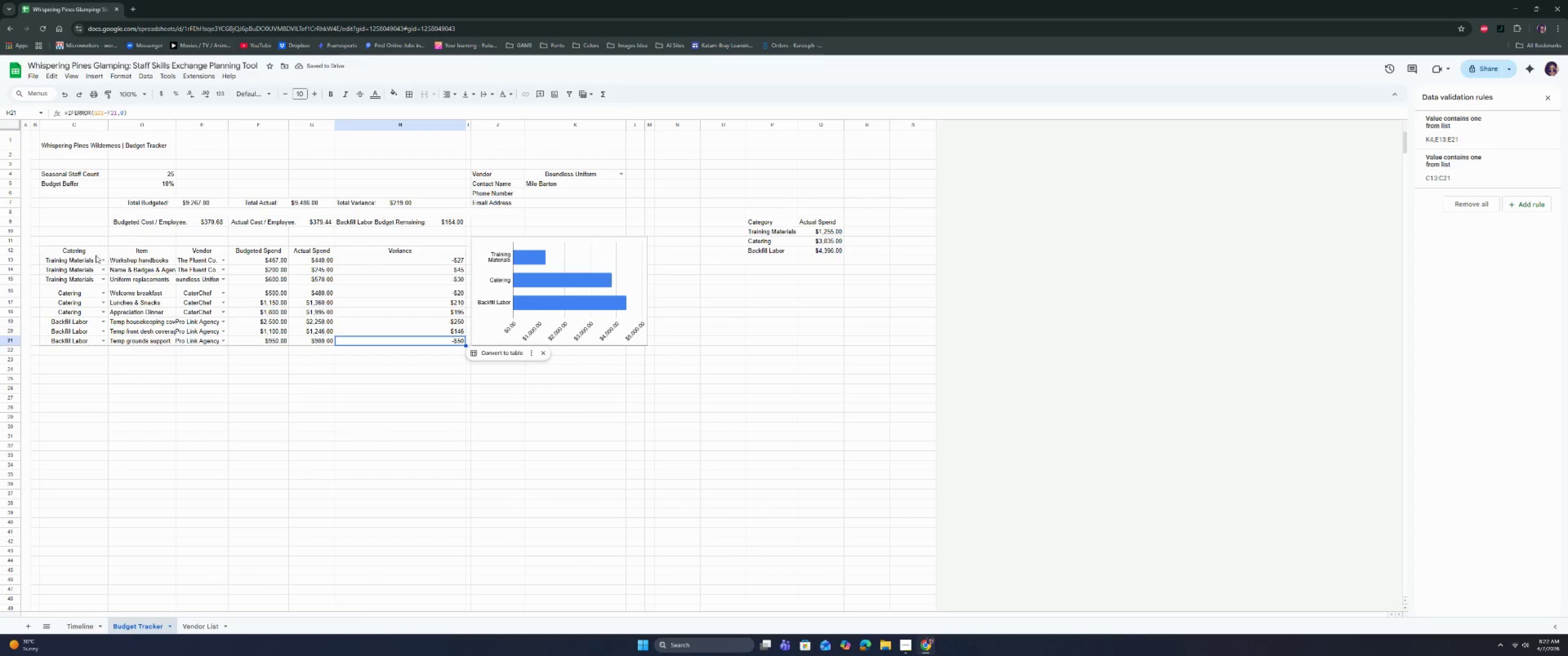 
left_click_drag(start_coordinate=[82, 254], to_coordinate=[375, 253])
 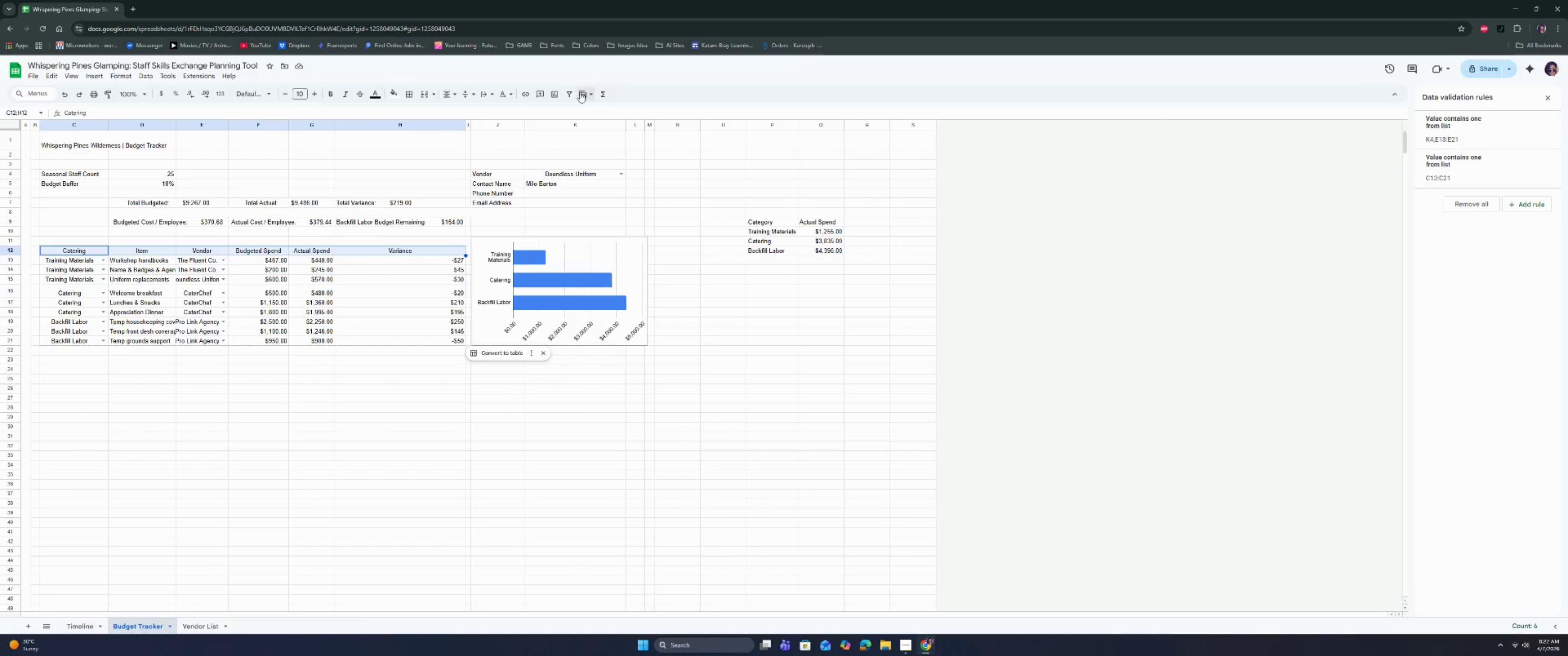 
left_click([567, 93])
 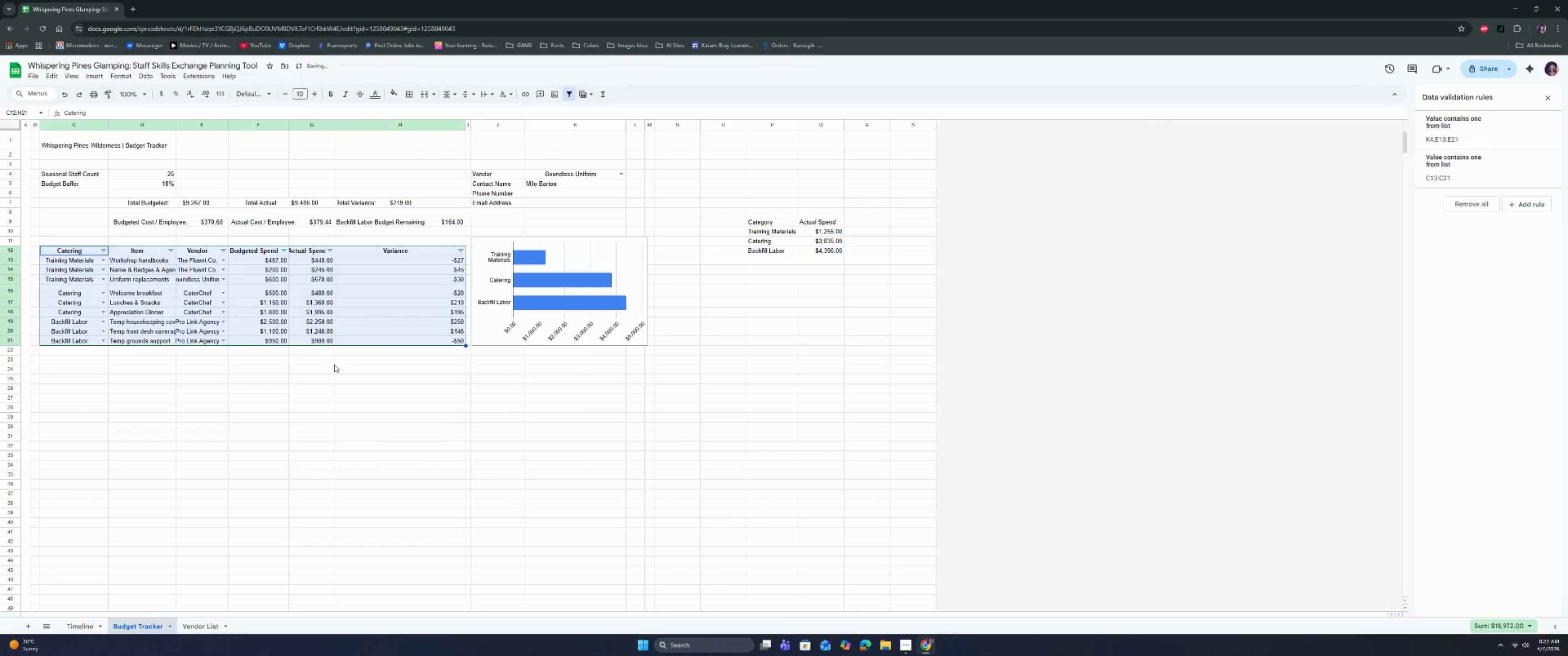 
left_click([334, 364])
 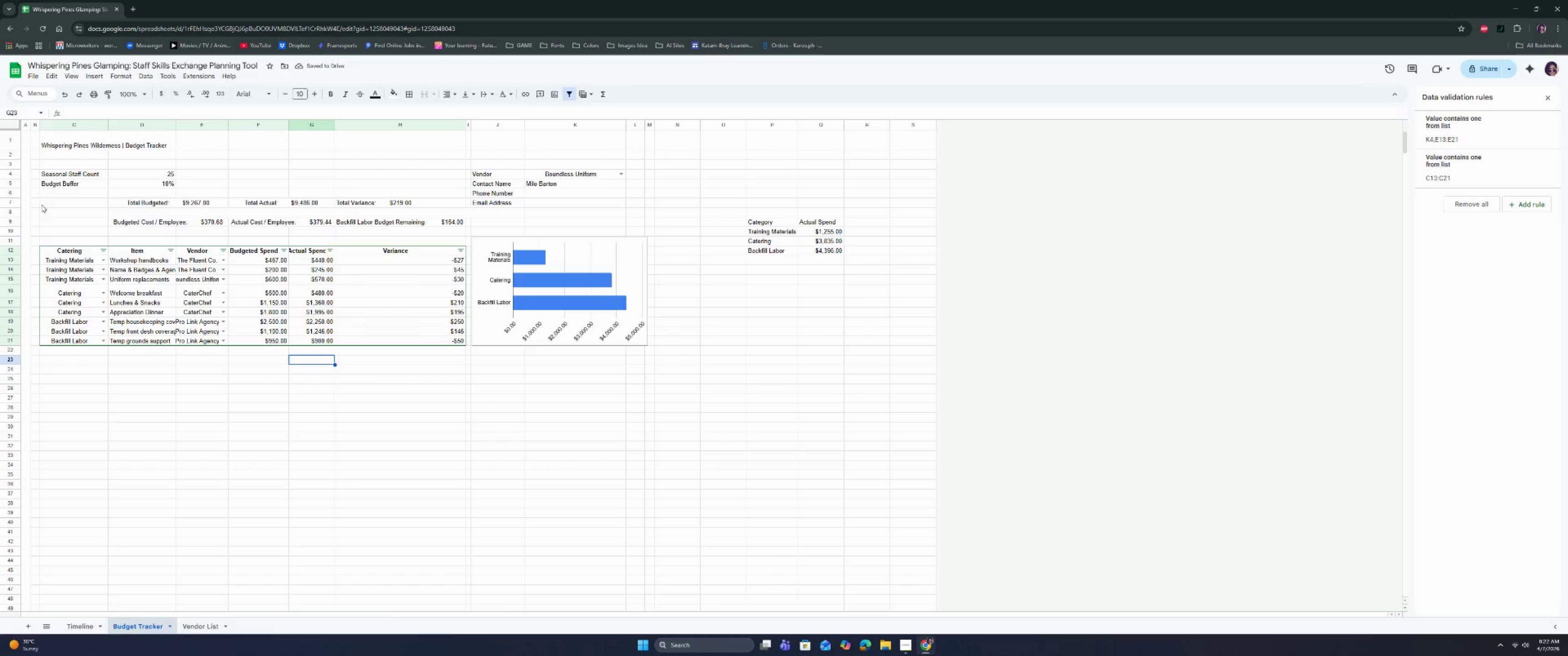 
right_click([35, 127])
 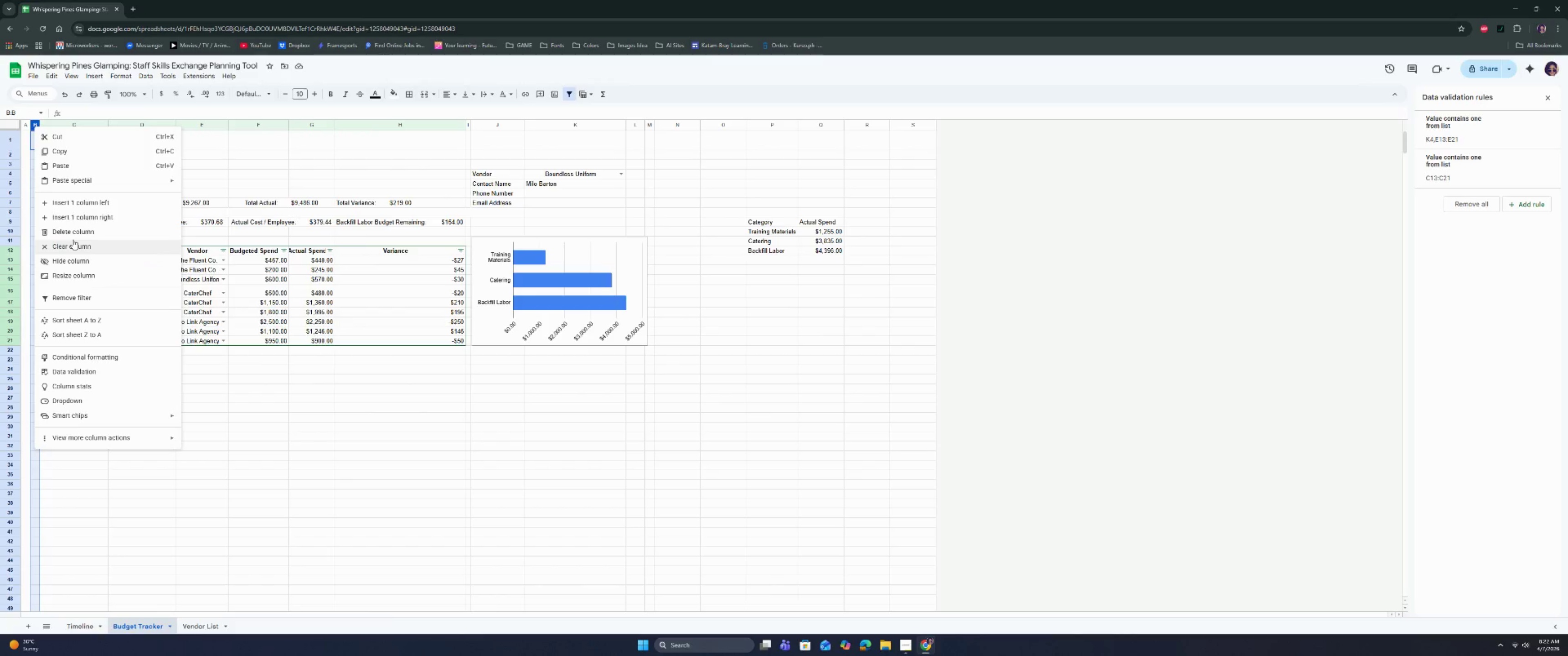 
left_click([74, 234])
 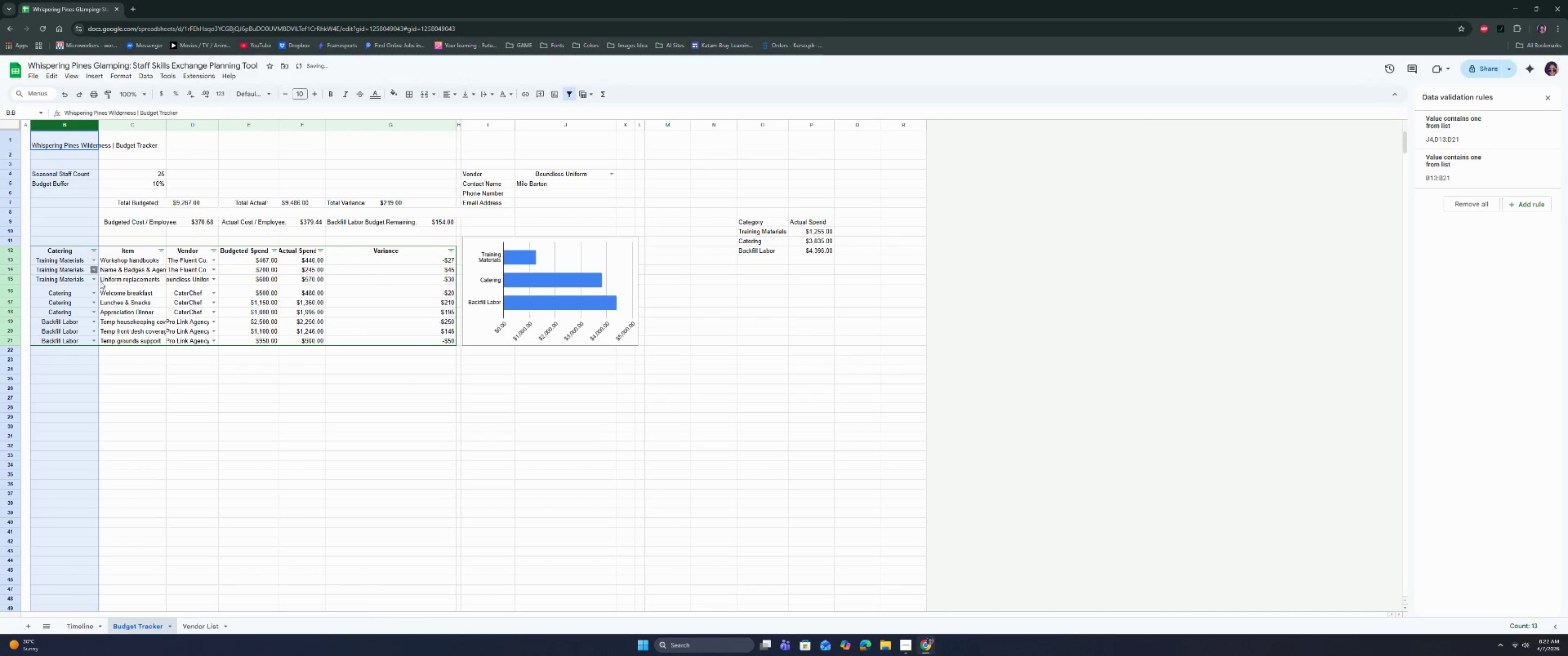 
left_click([147, 336])
 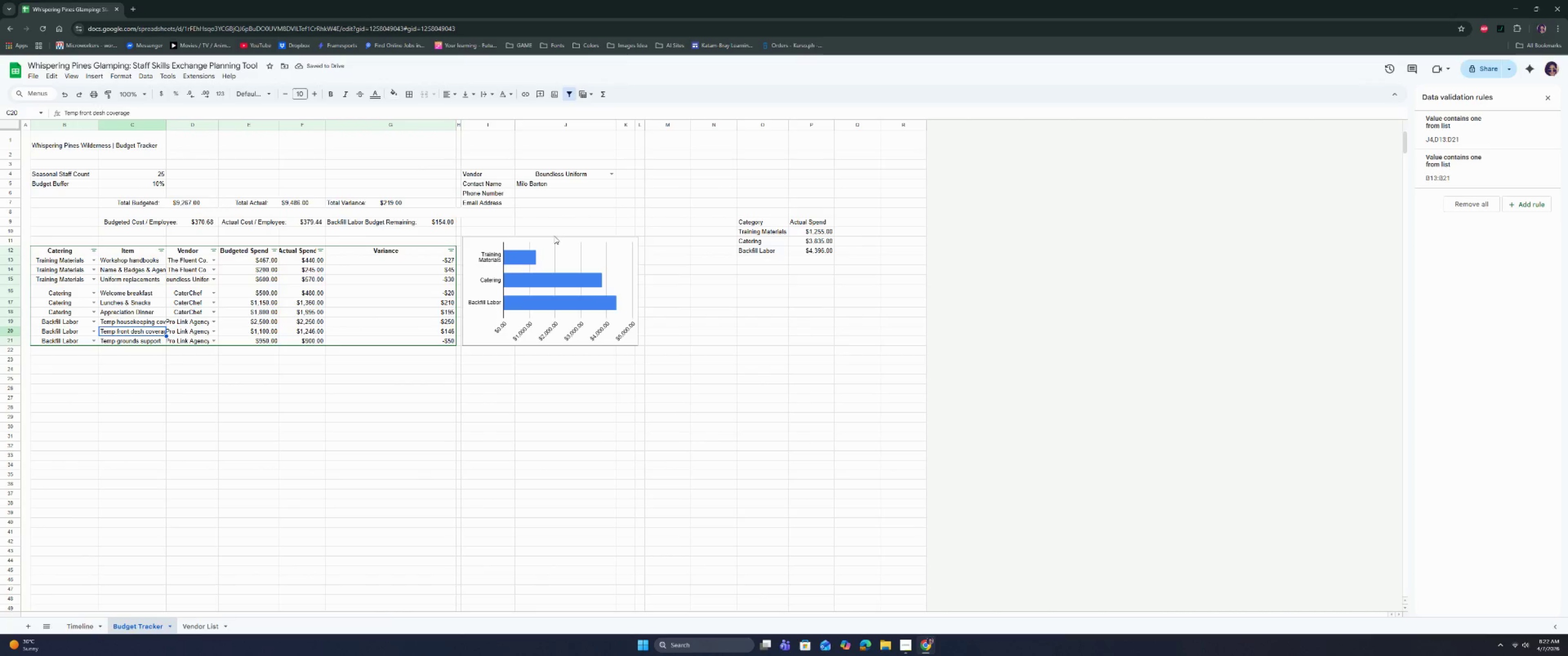 
wait(5.36)
 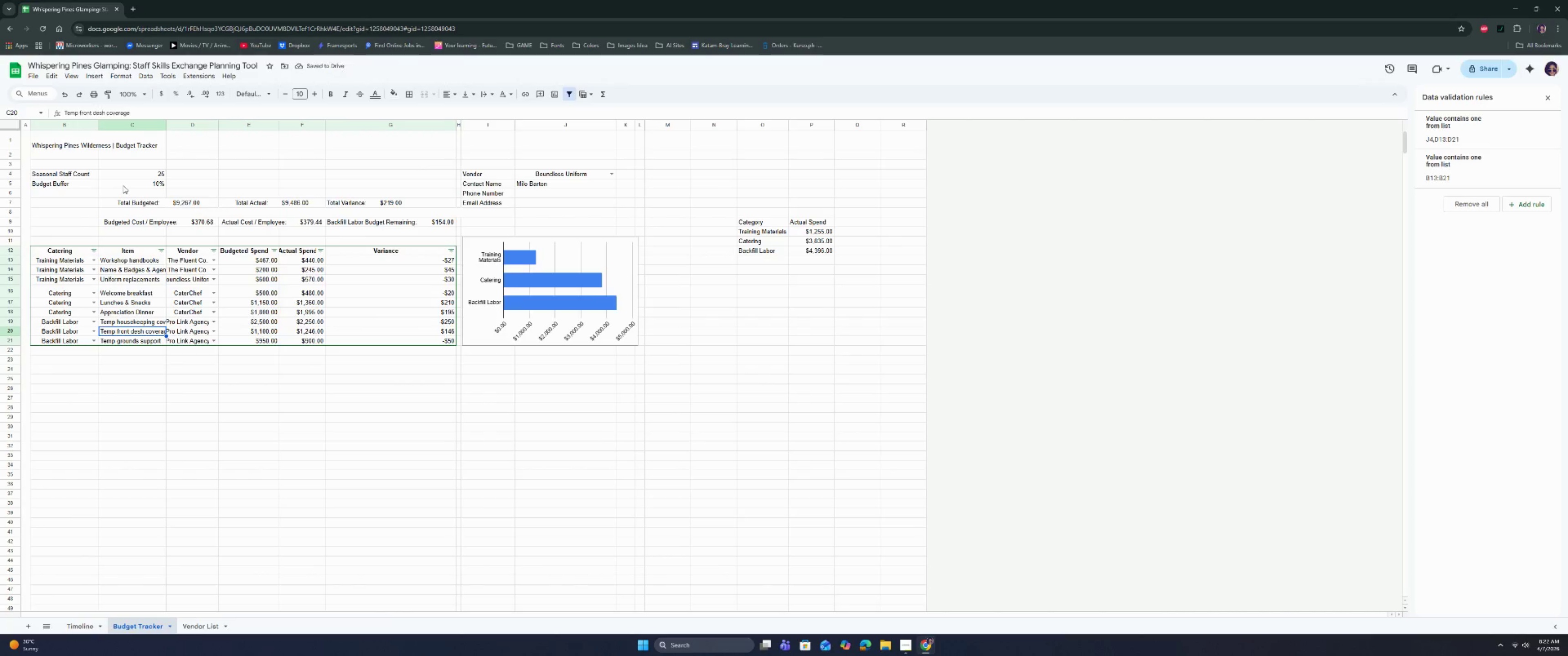 
double_click([588, 175])
 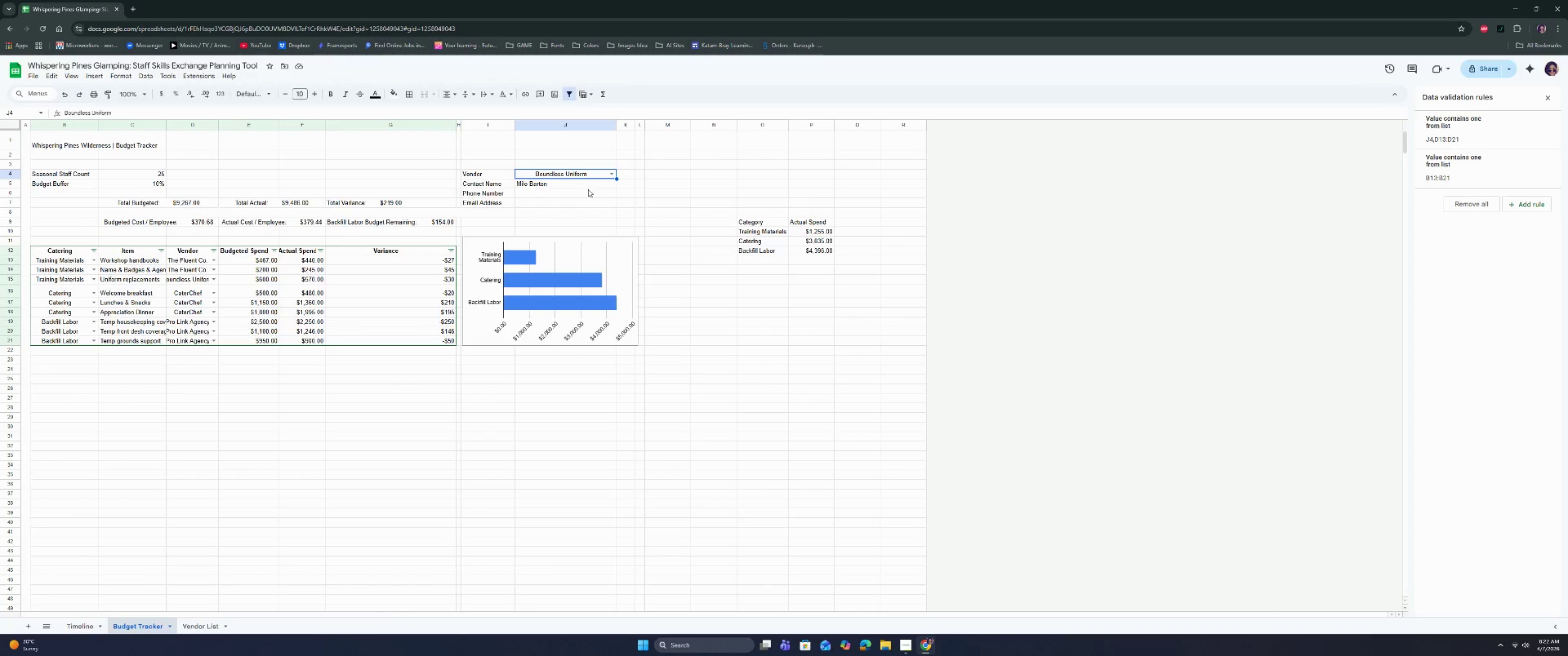 
double_click([585, 194])
 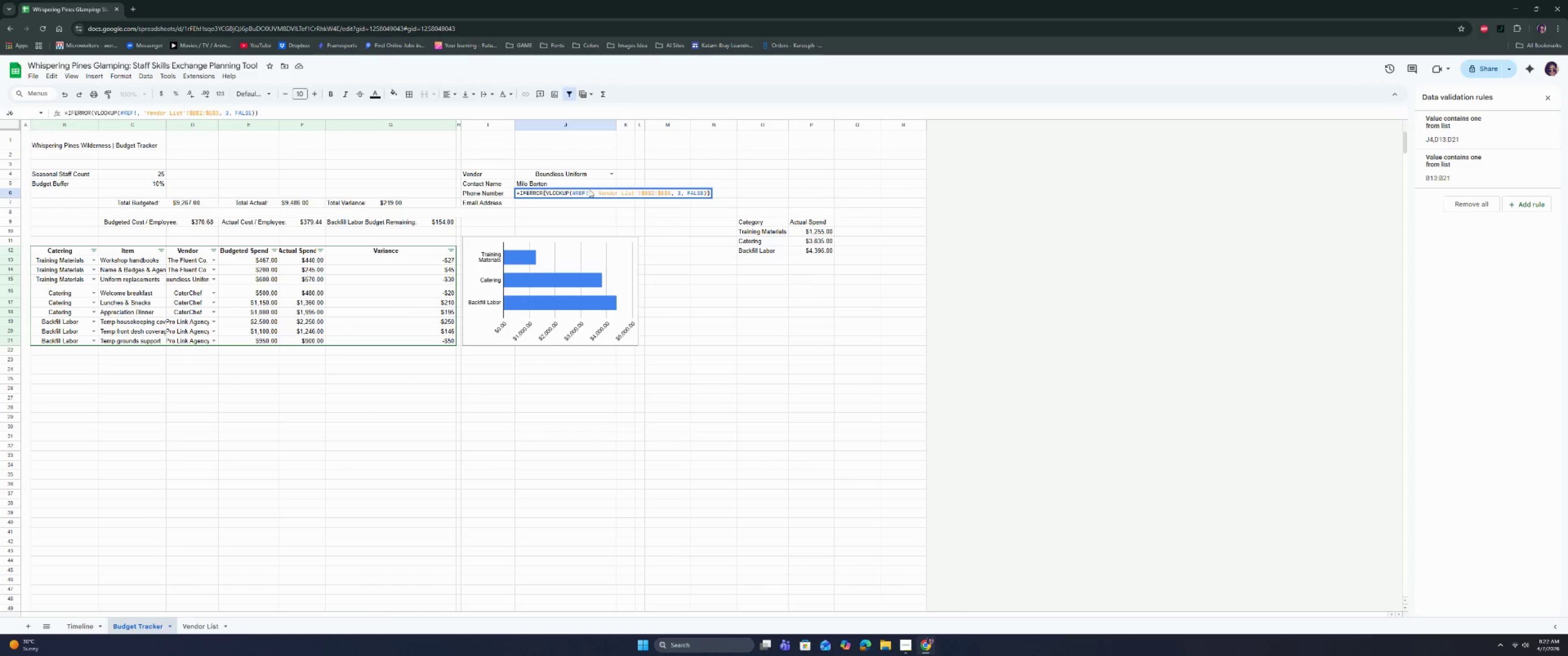 
left_click_drag(start_coordinate=[589, 193], to_coordinate=[570, 195])
 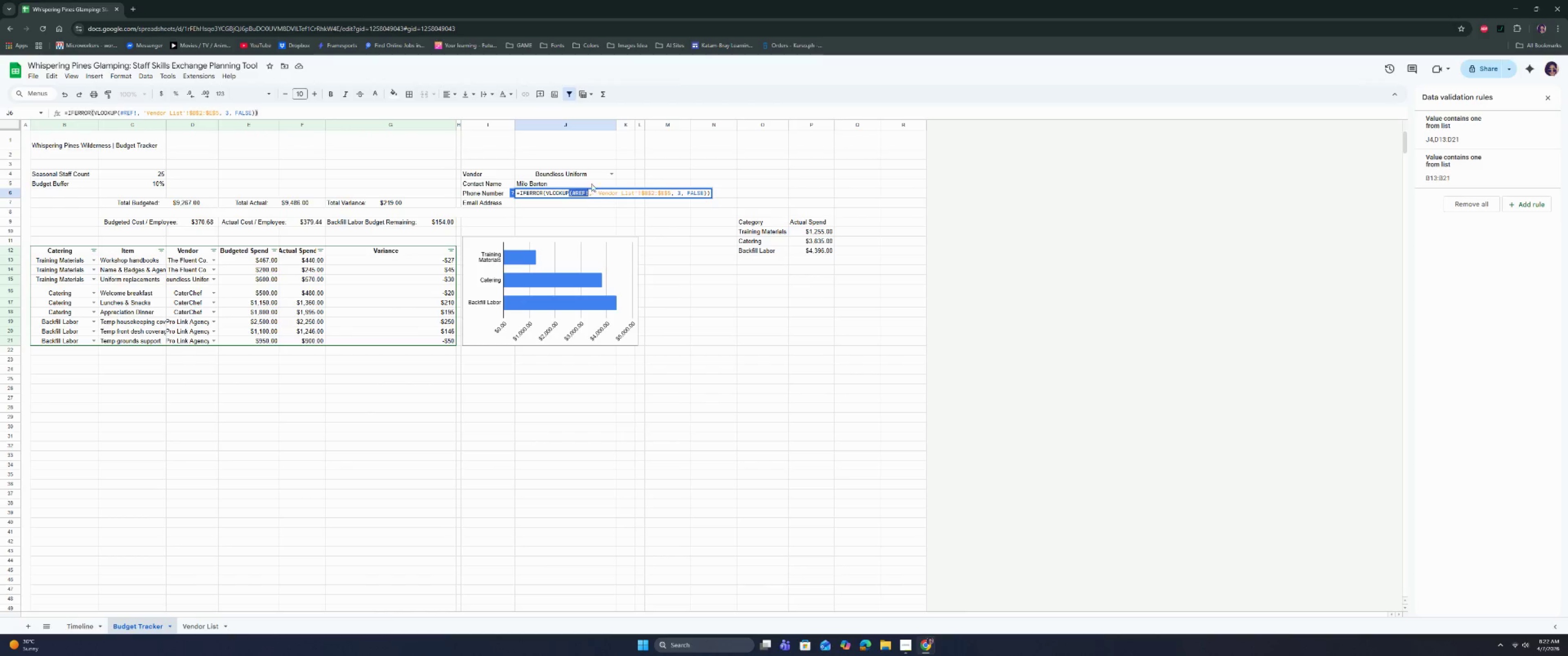 
left_click([588, 193])
 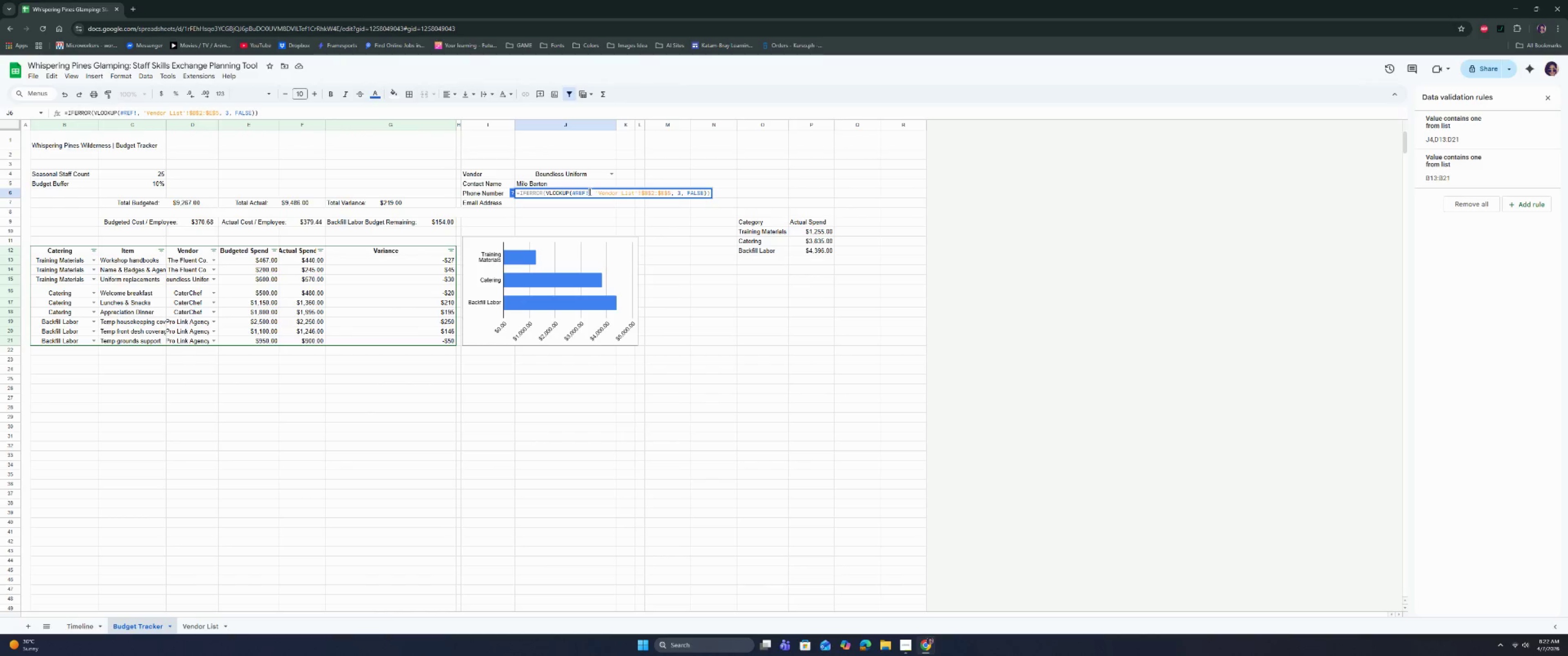 
left_click_drag(start_coordinate=[589, 191], to_coordinate=[573, 194])
 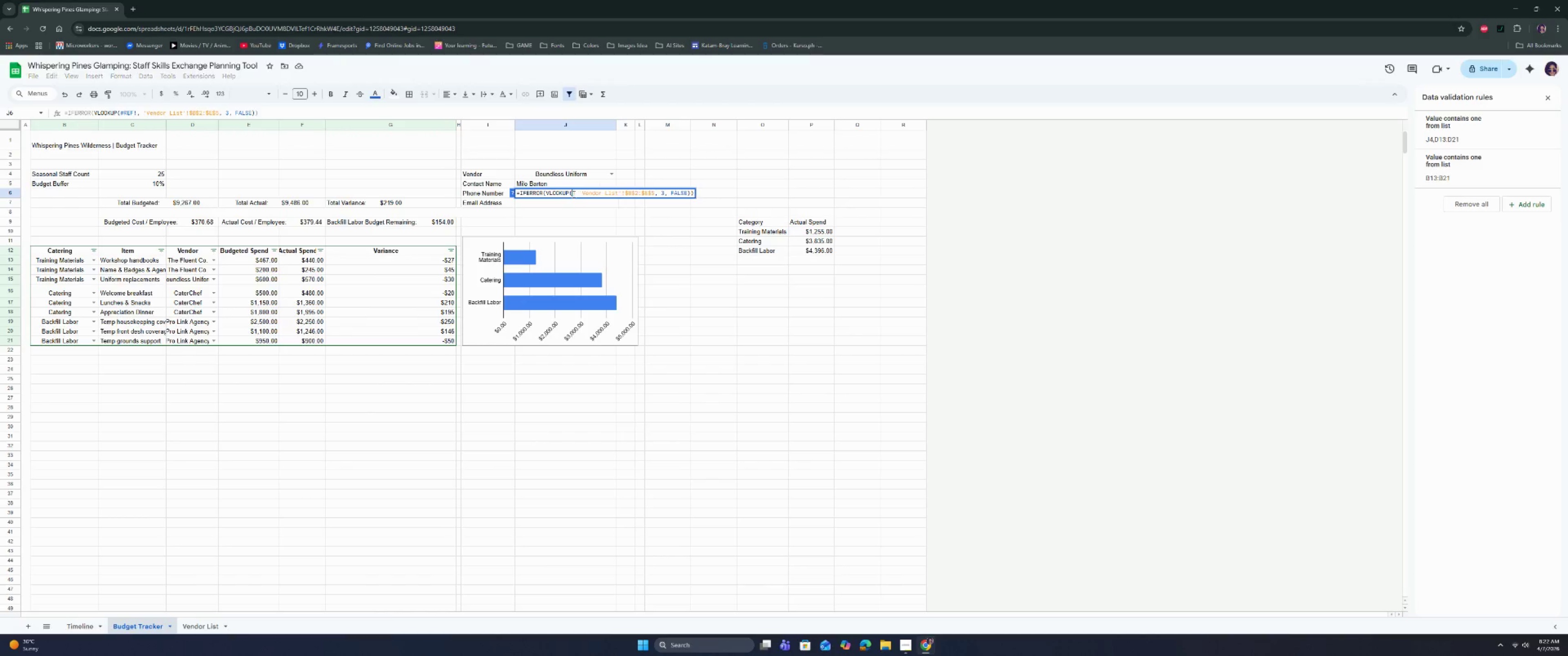 
key(Backspace)
 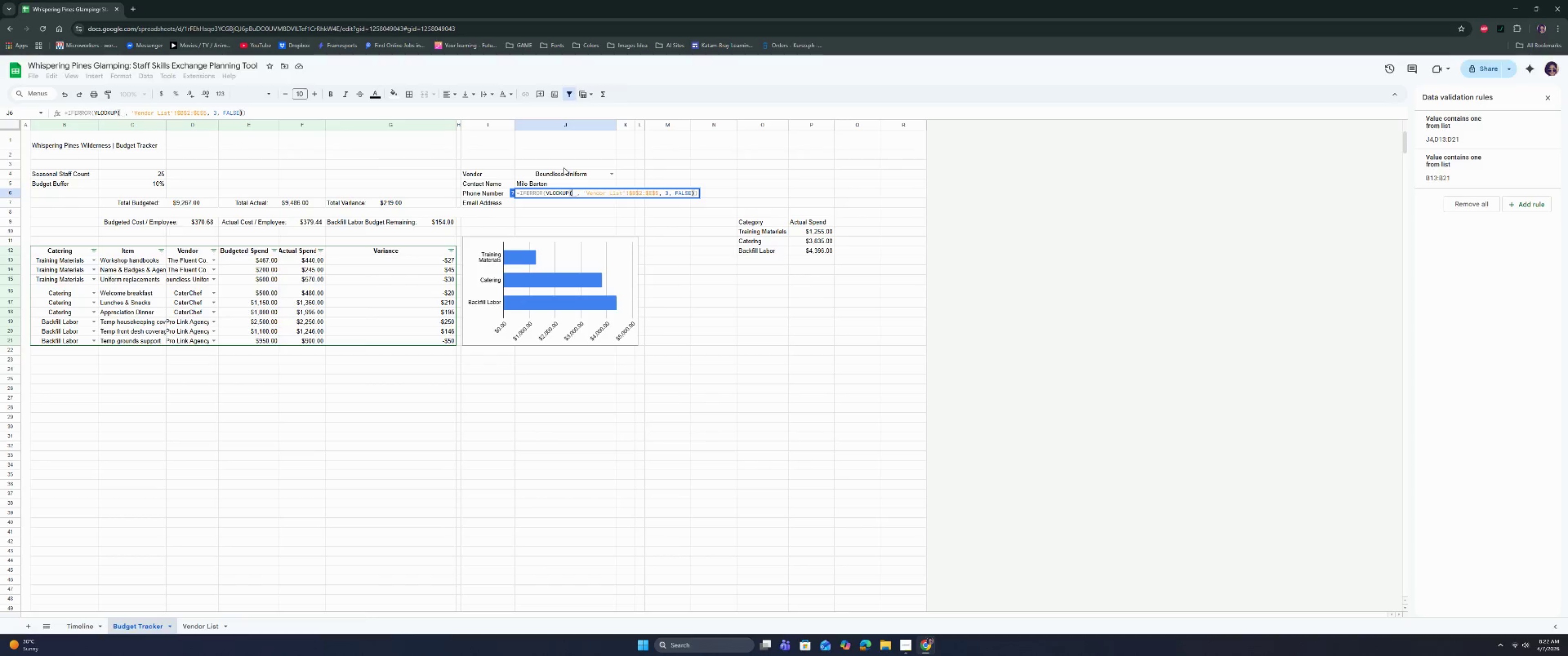 
left_click([563, 174])
 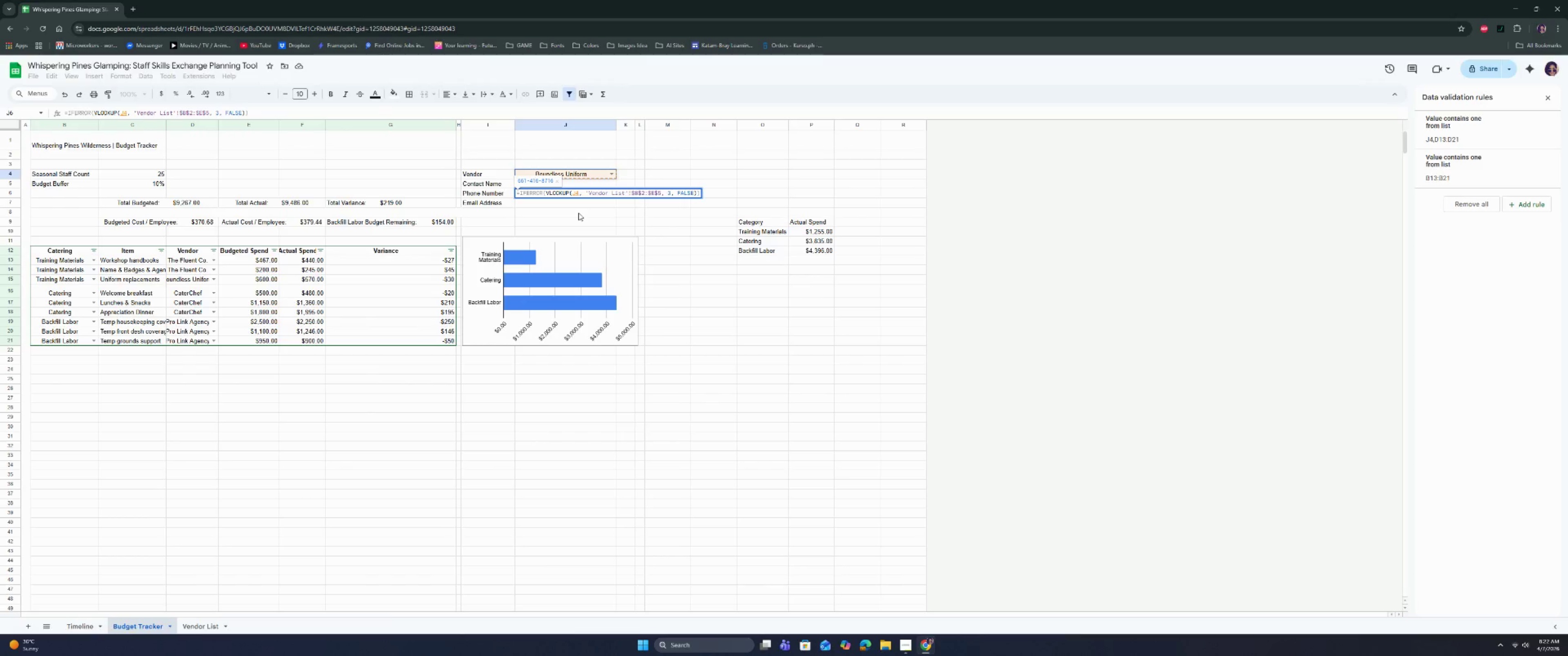 
key(ArrowLeft)
 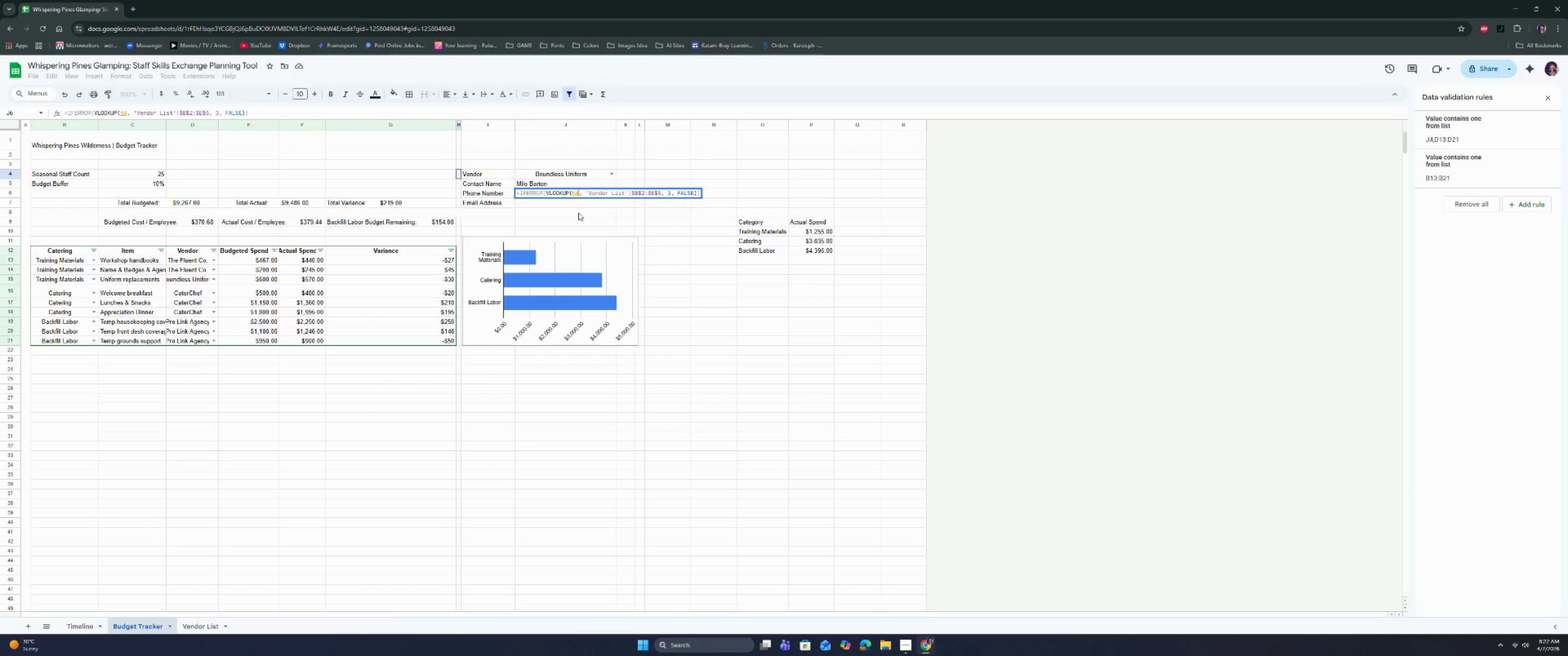 
key(ArrowLeft)
 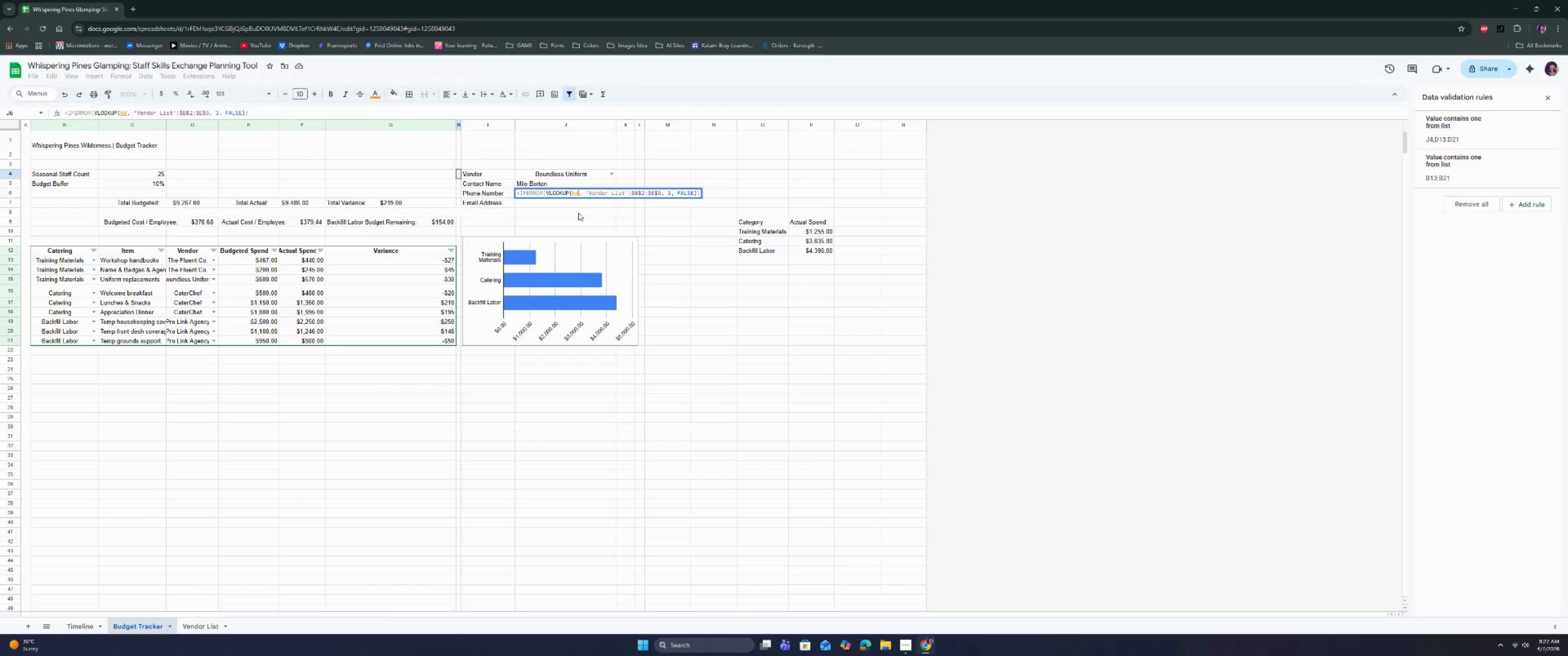 
key(ArrowRight)
 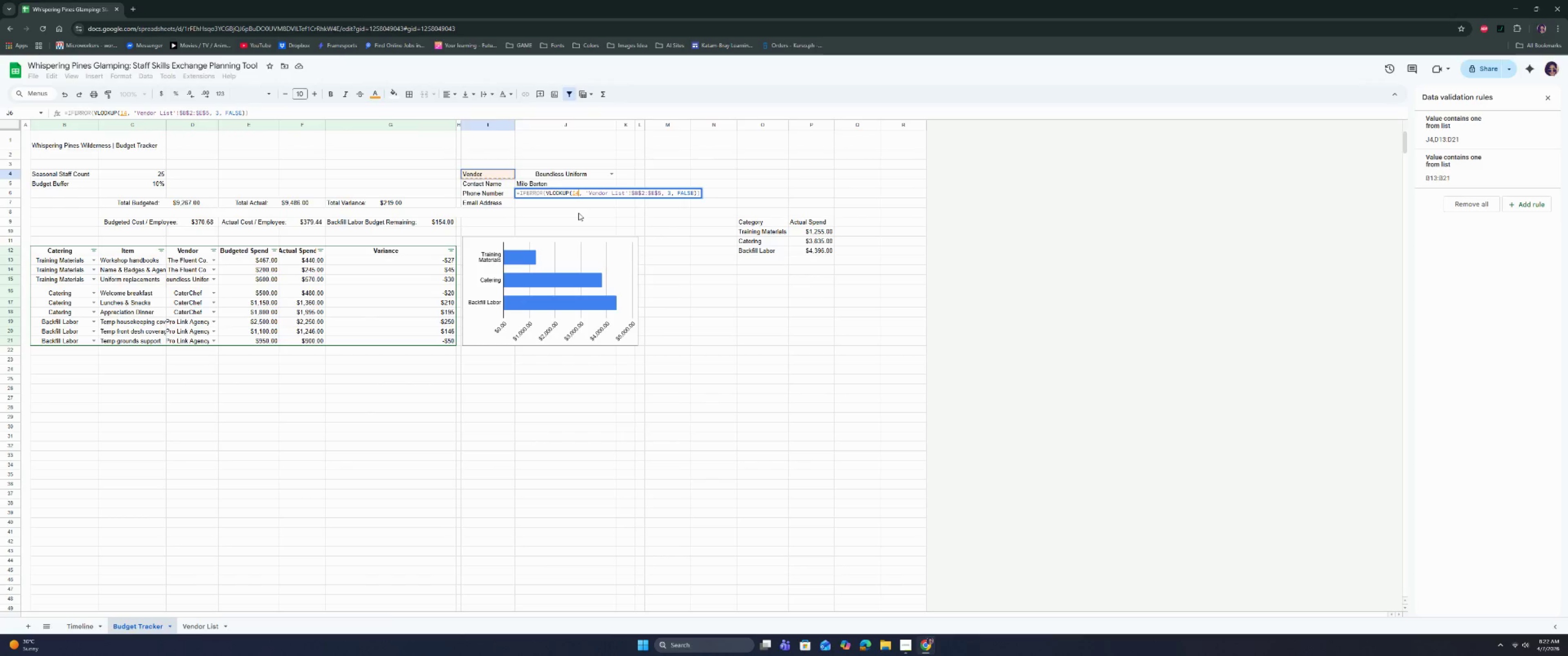 
key(ArrowRight)
 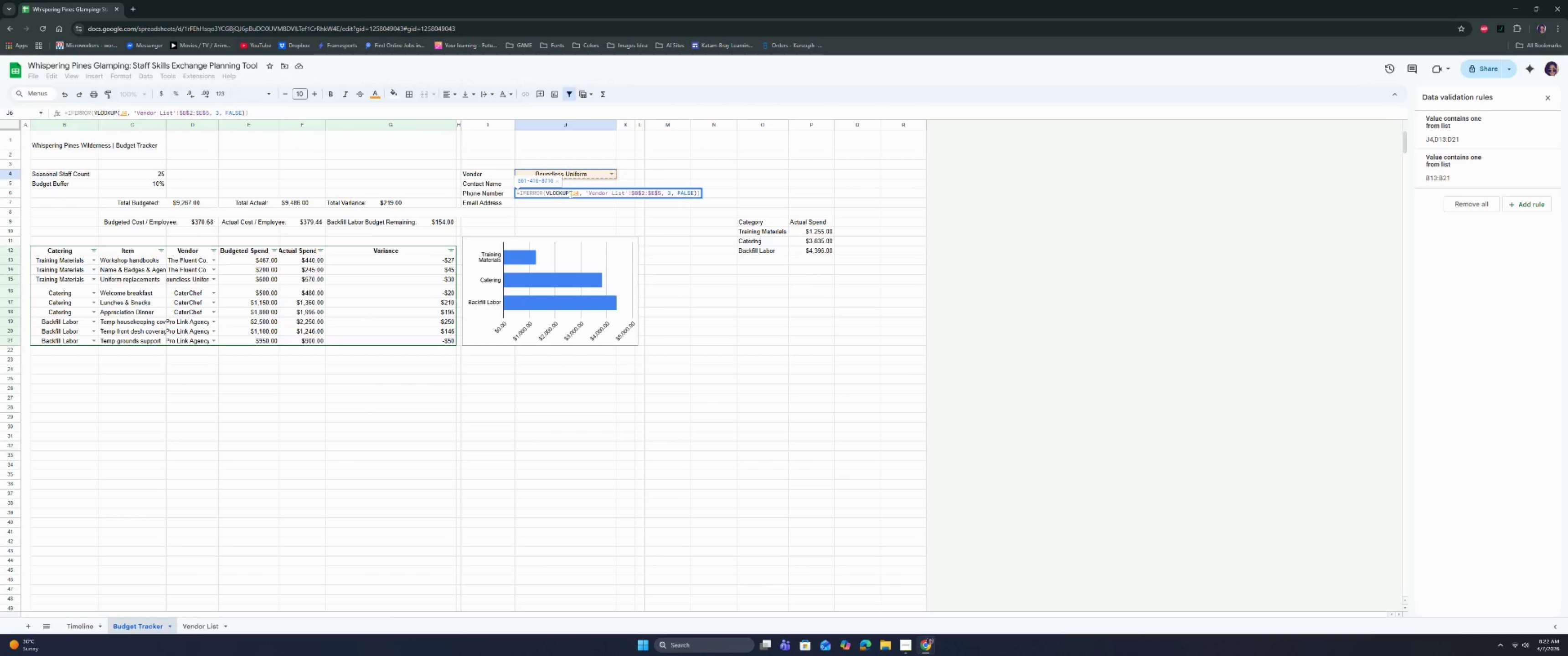 
left_click([573, 191])
 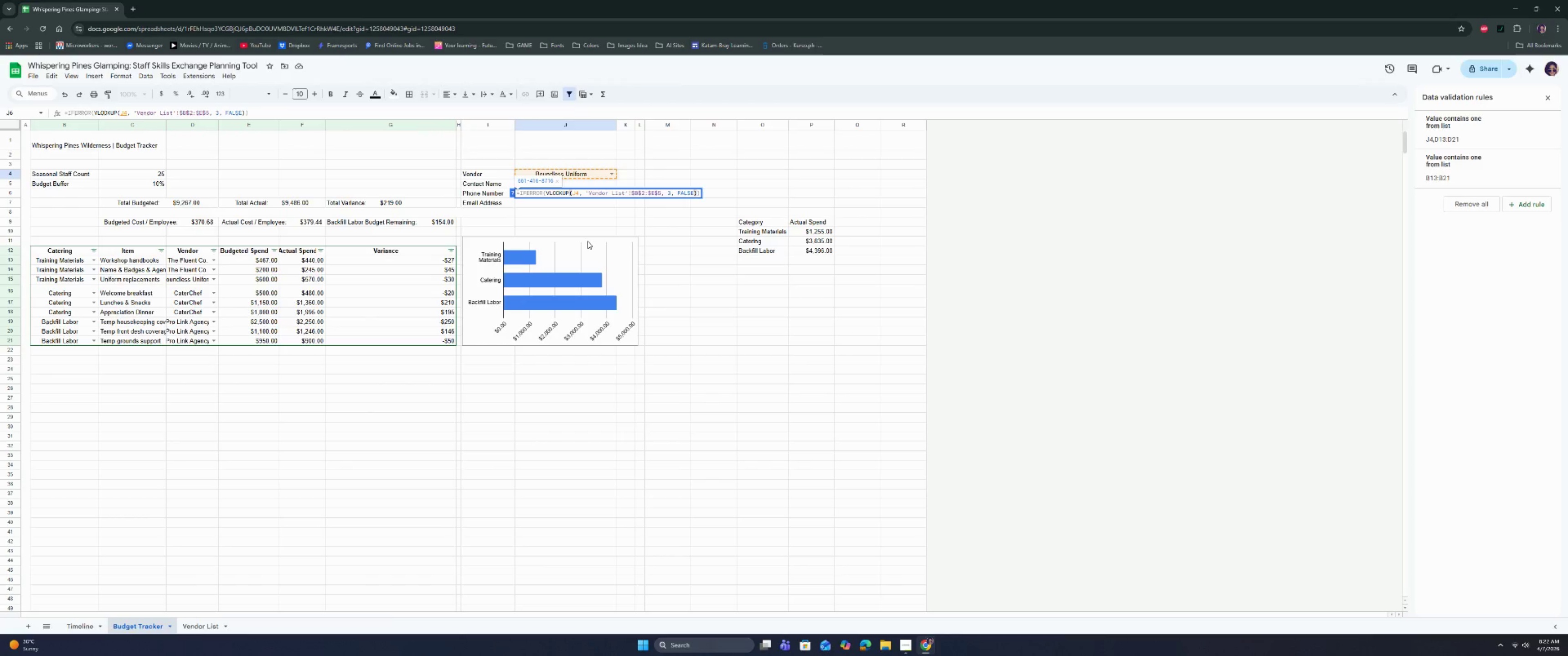 
key(Shift+4)
 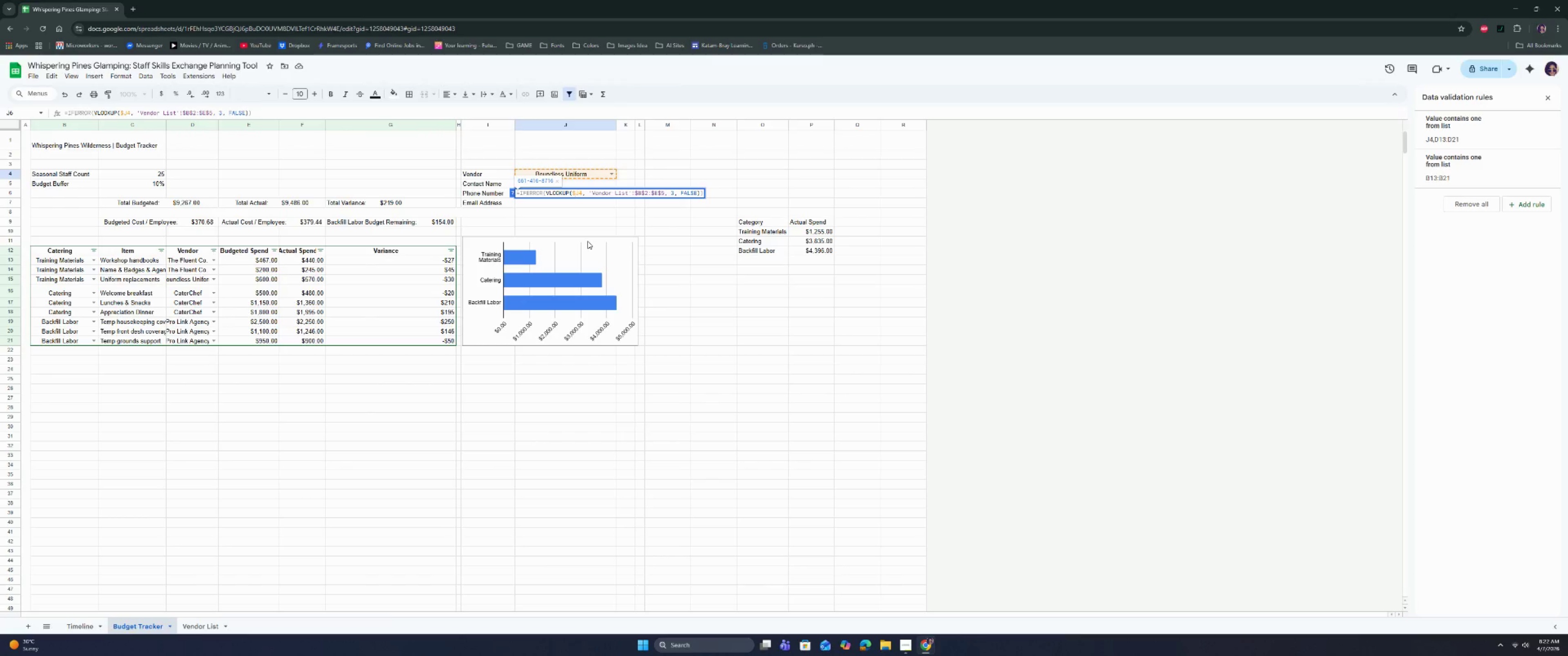 
key(ArrowRight)
 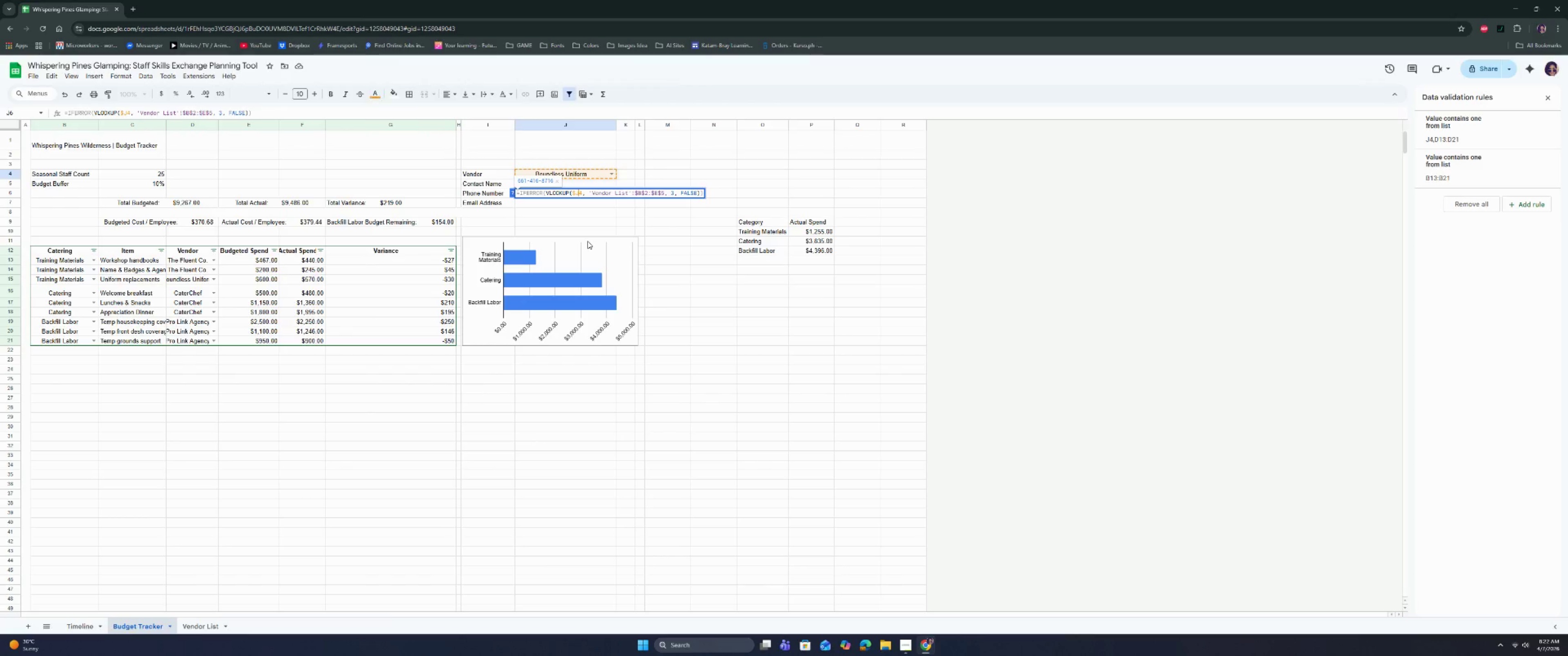 
key(Shift+4)
 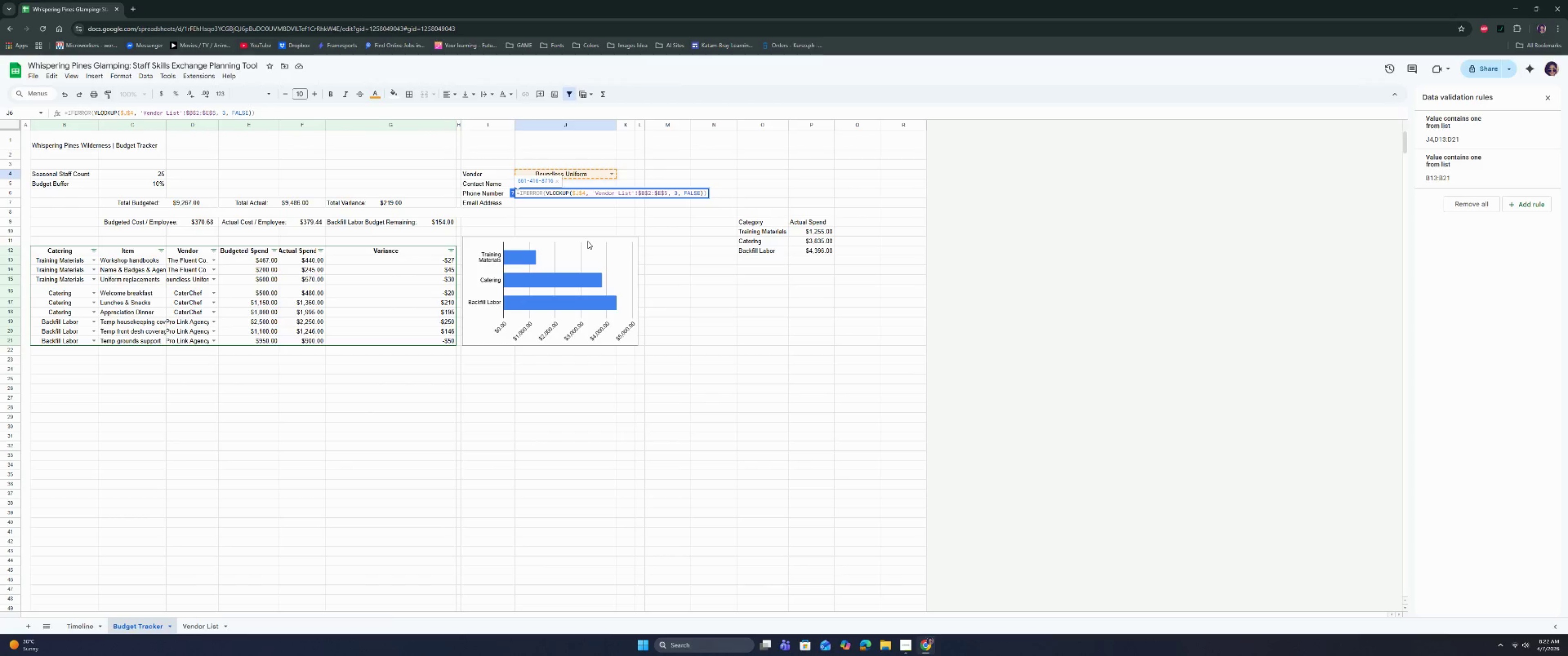 
key(Enter)
 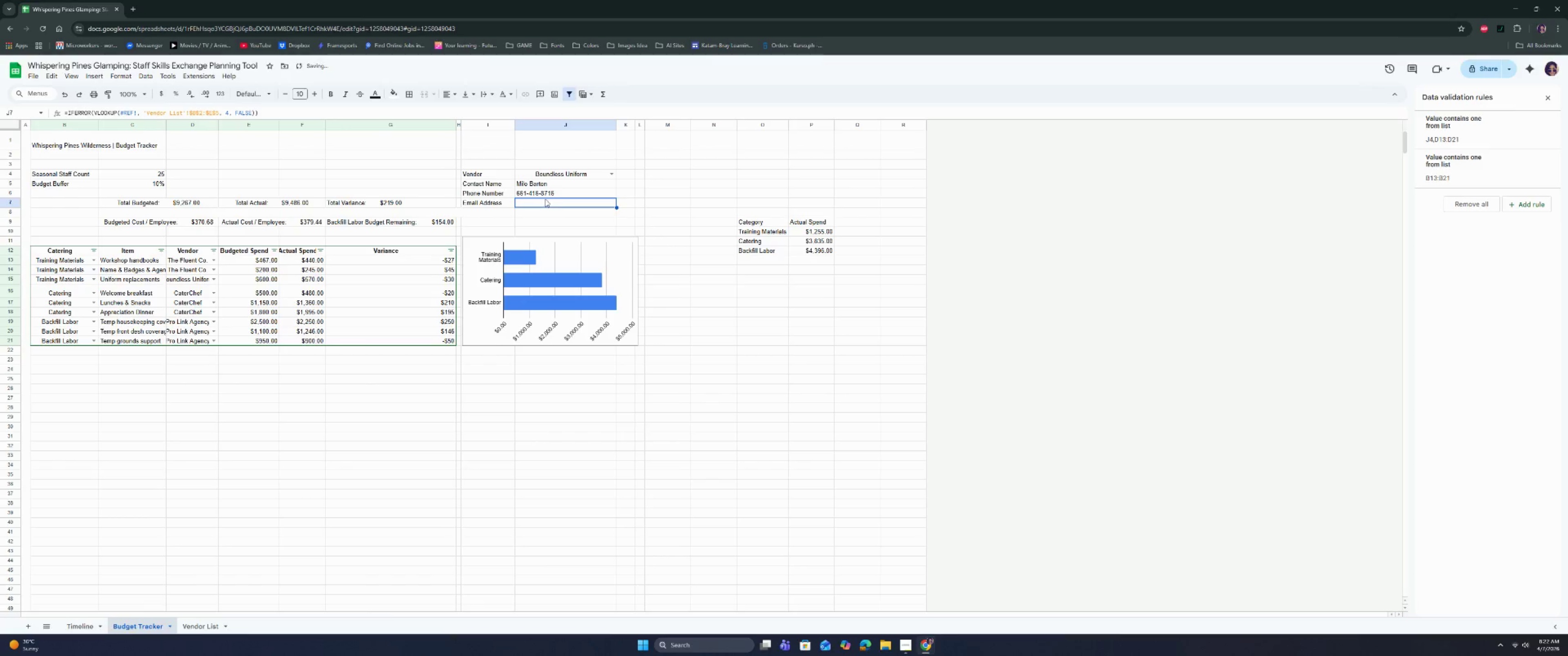 
left_click([554, 179])
 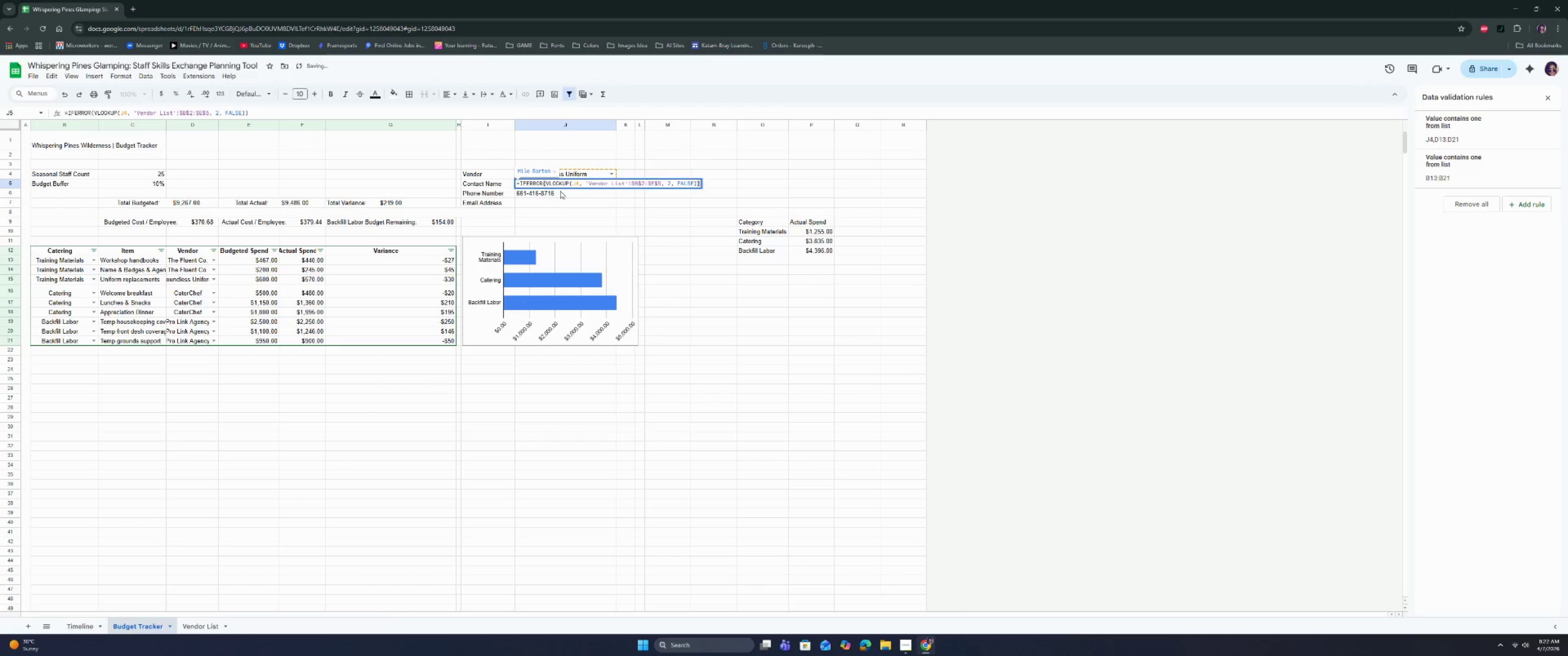 
left_click([561, 195])
 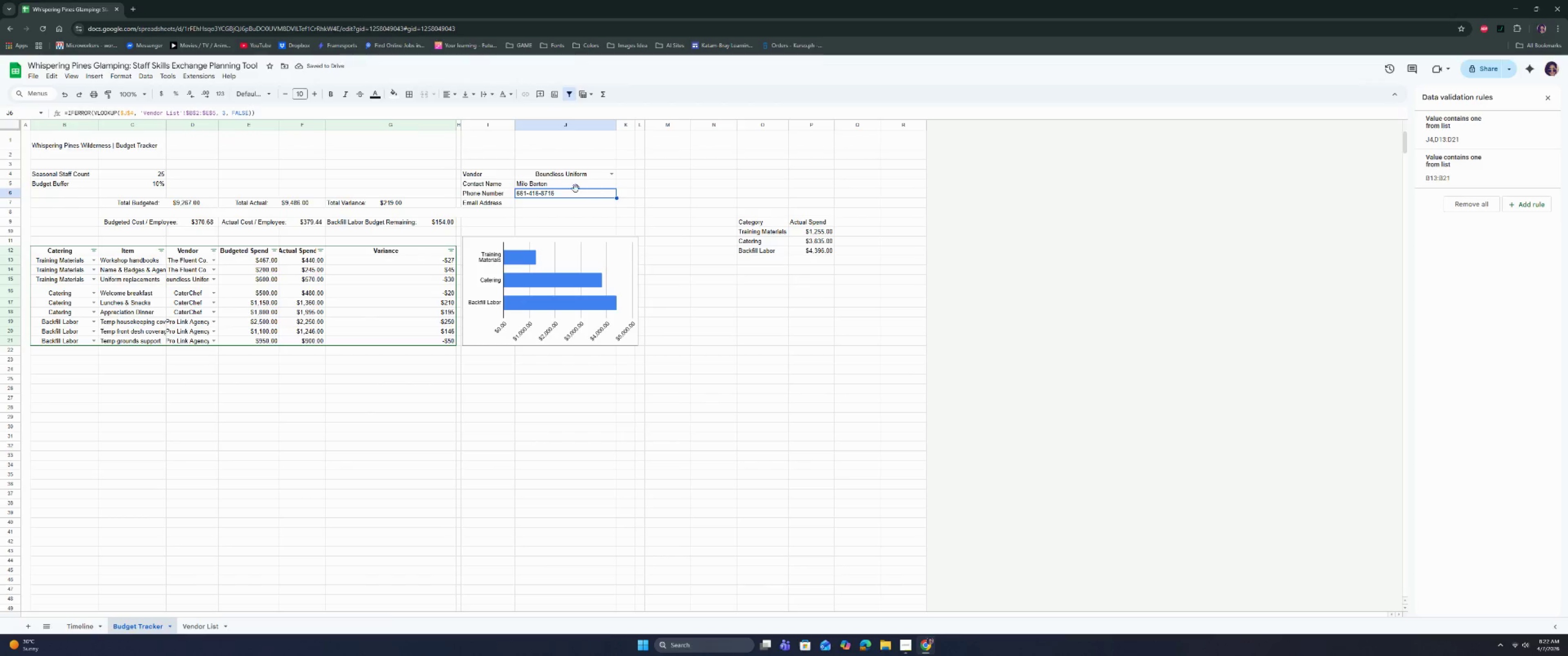 
double_click([564, 192])
 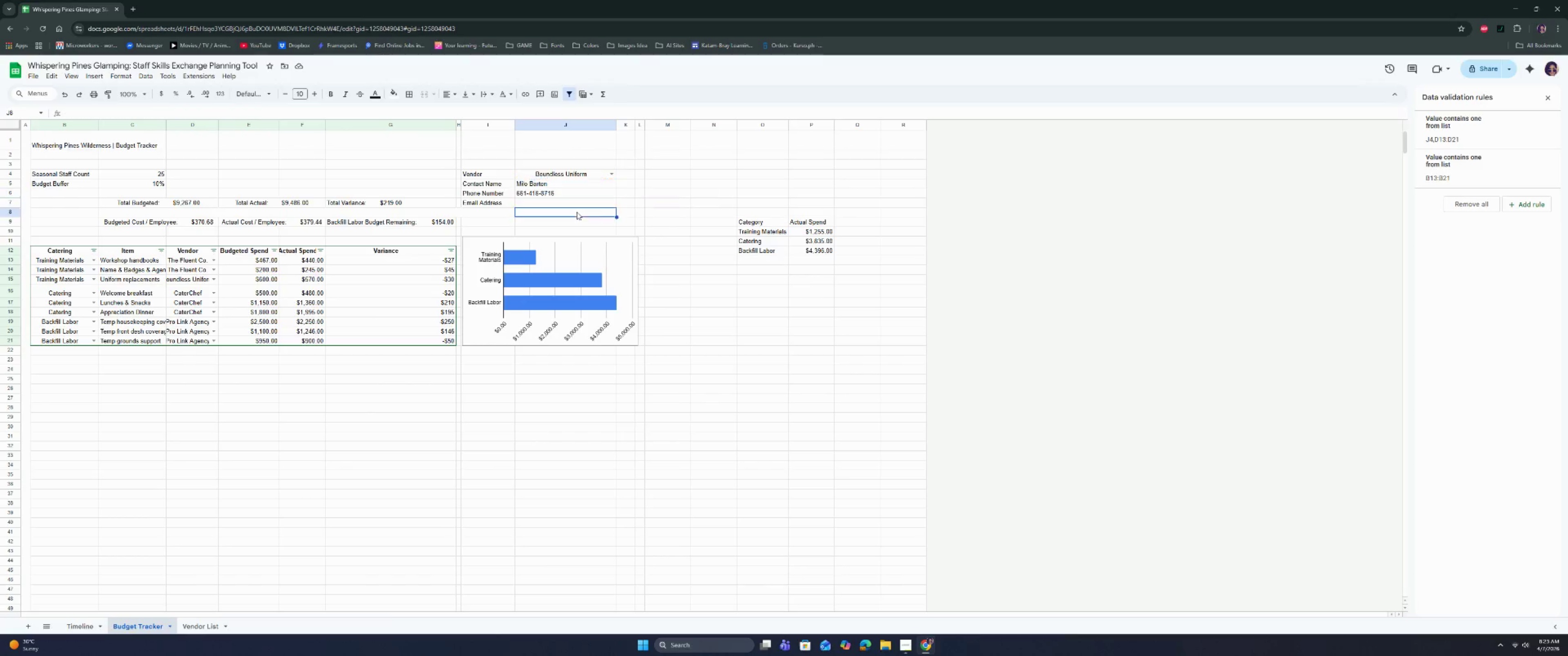 
double_click([566, 187])
 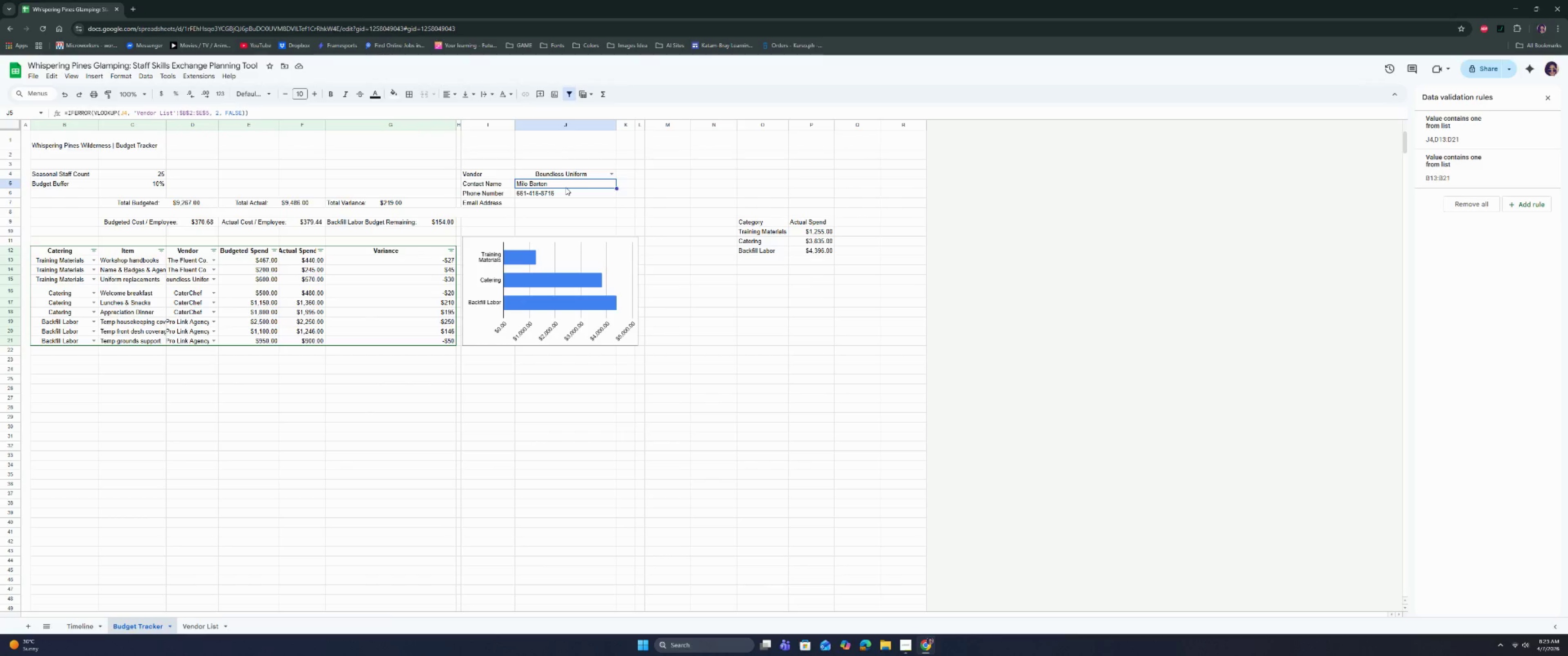 
triple_click([566, 187])
 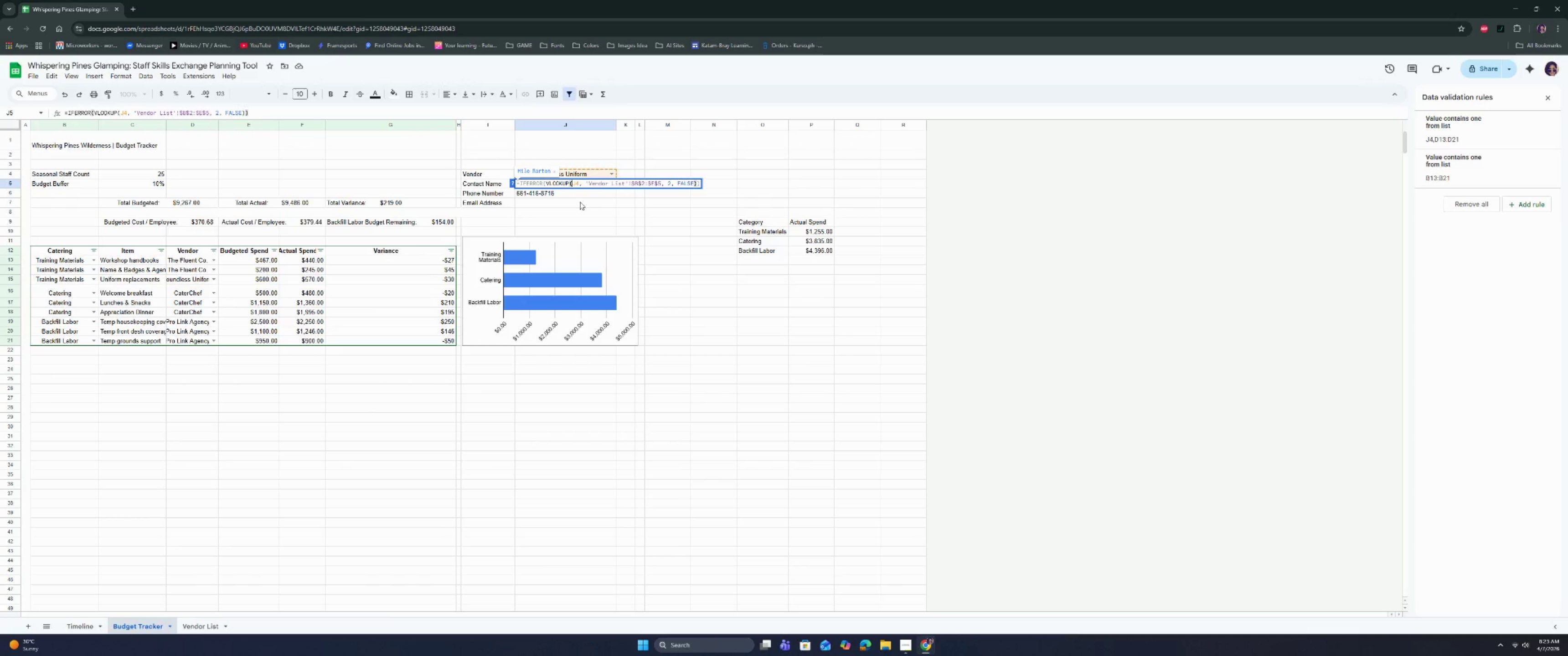 
key(Shift+ShiftRight)
 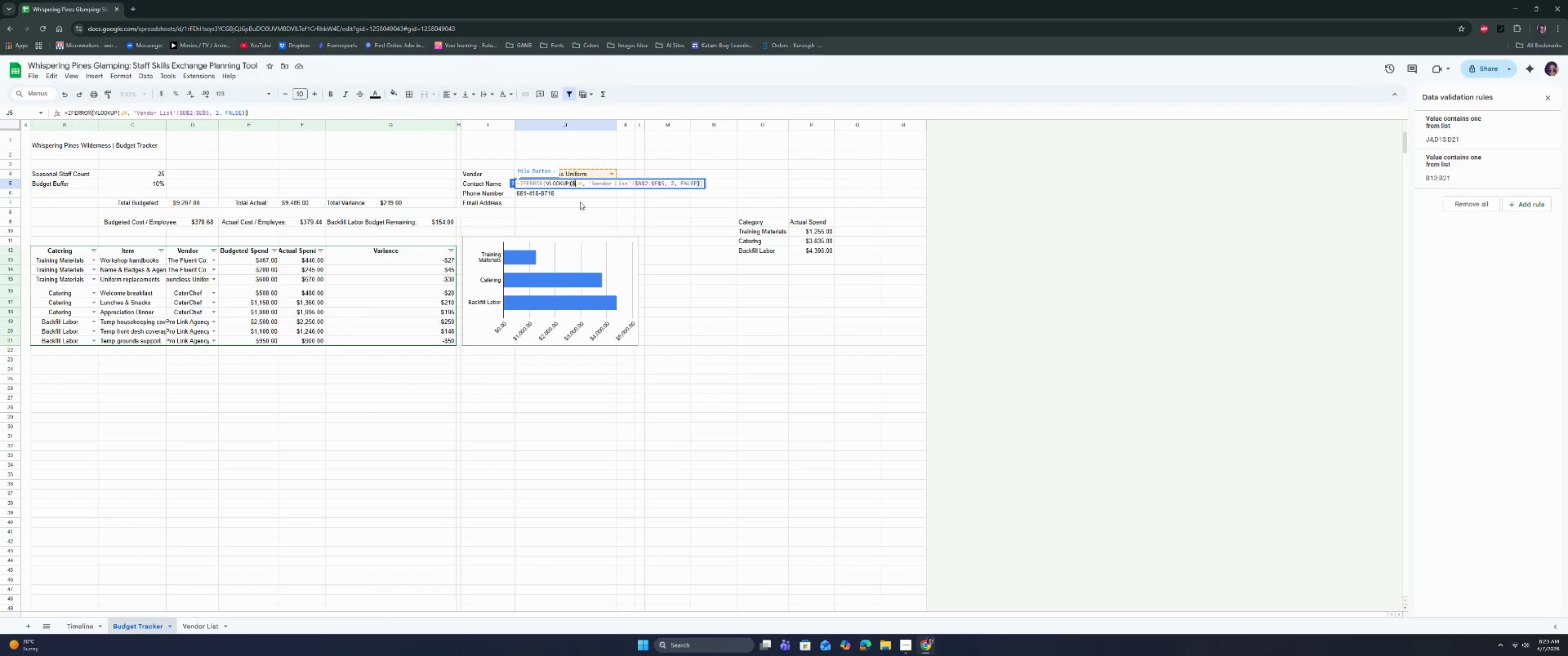 
key(Shift+4)
 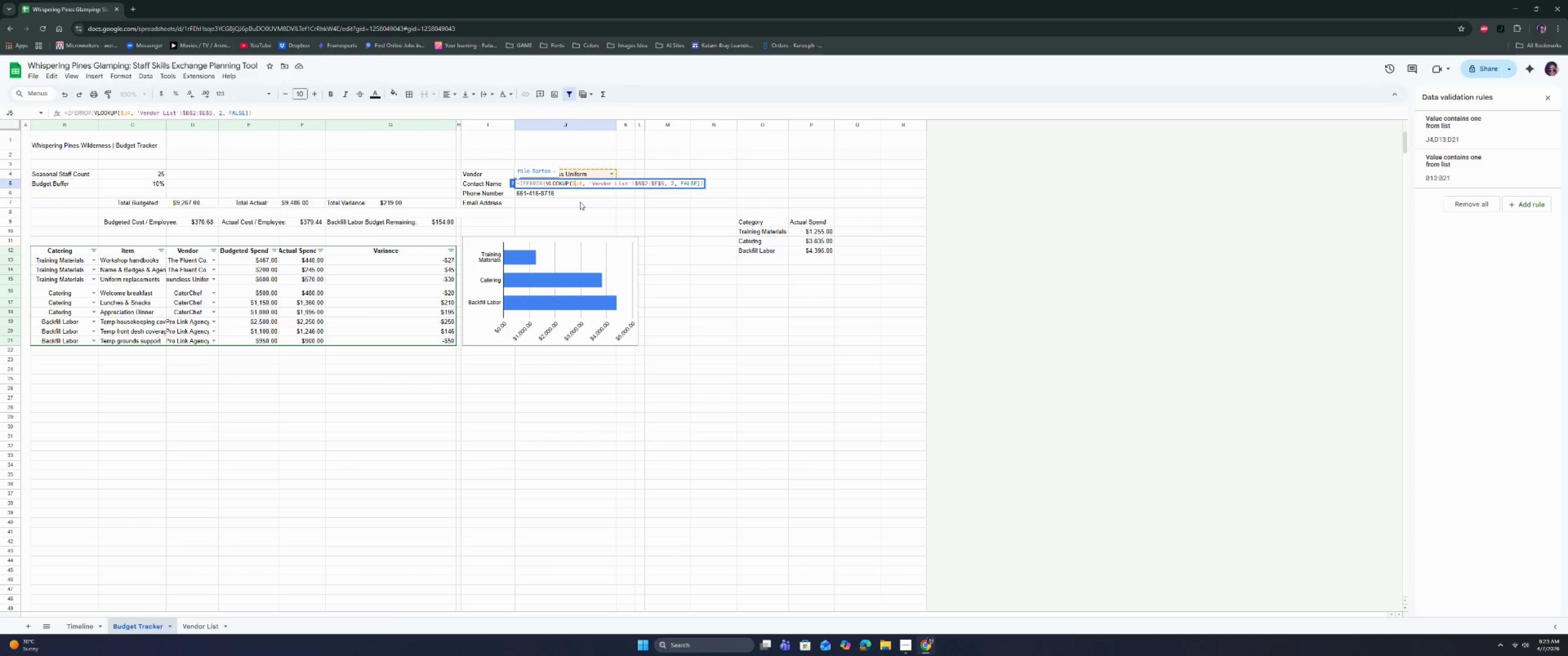 
key(ArrowRight)
 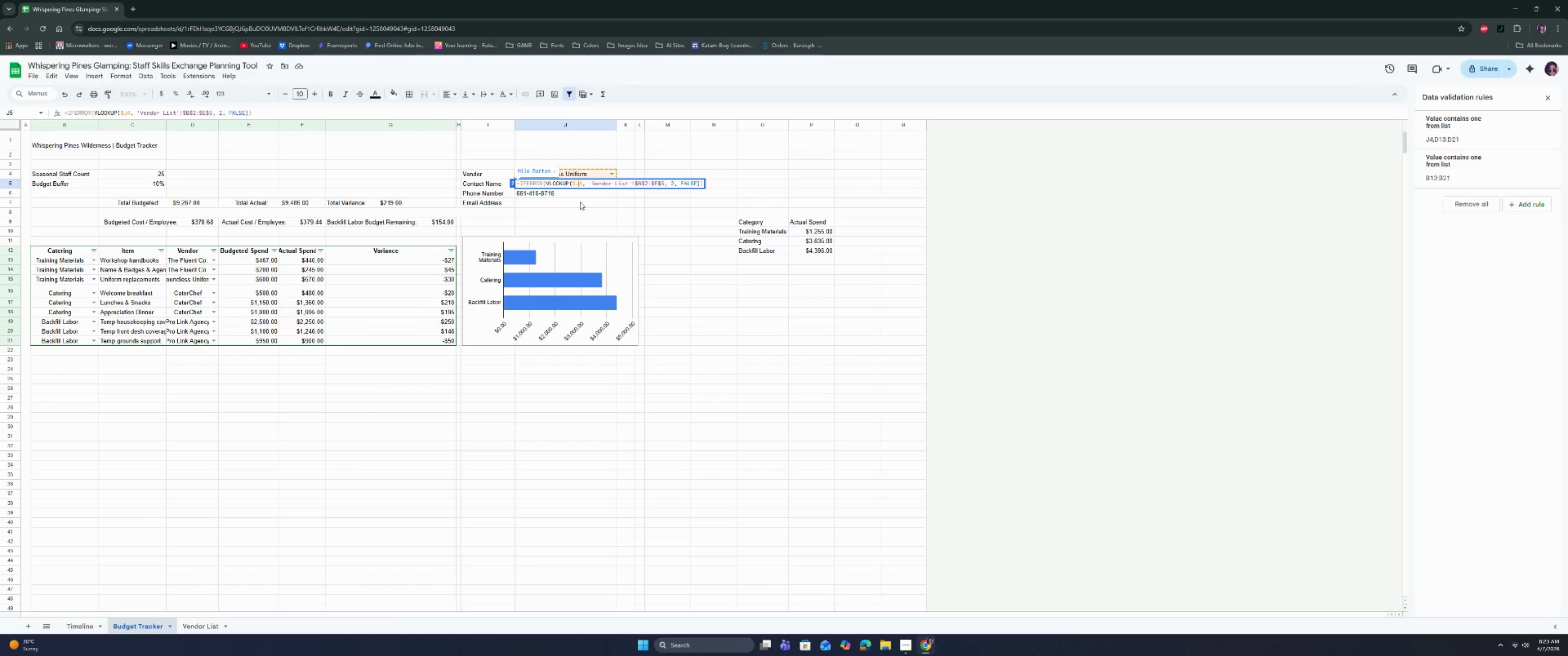 
key(Shift+ShiftRight)
 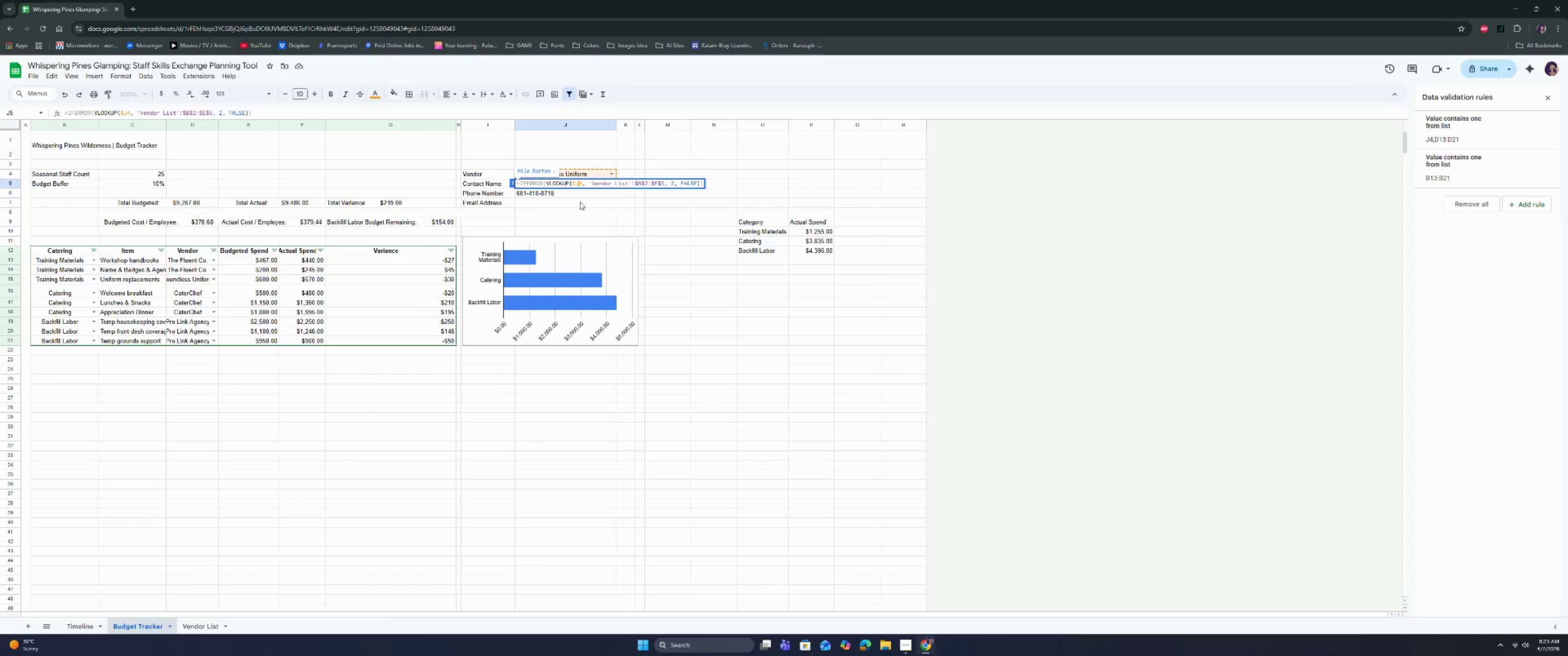 
key(Shift+4)
 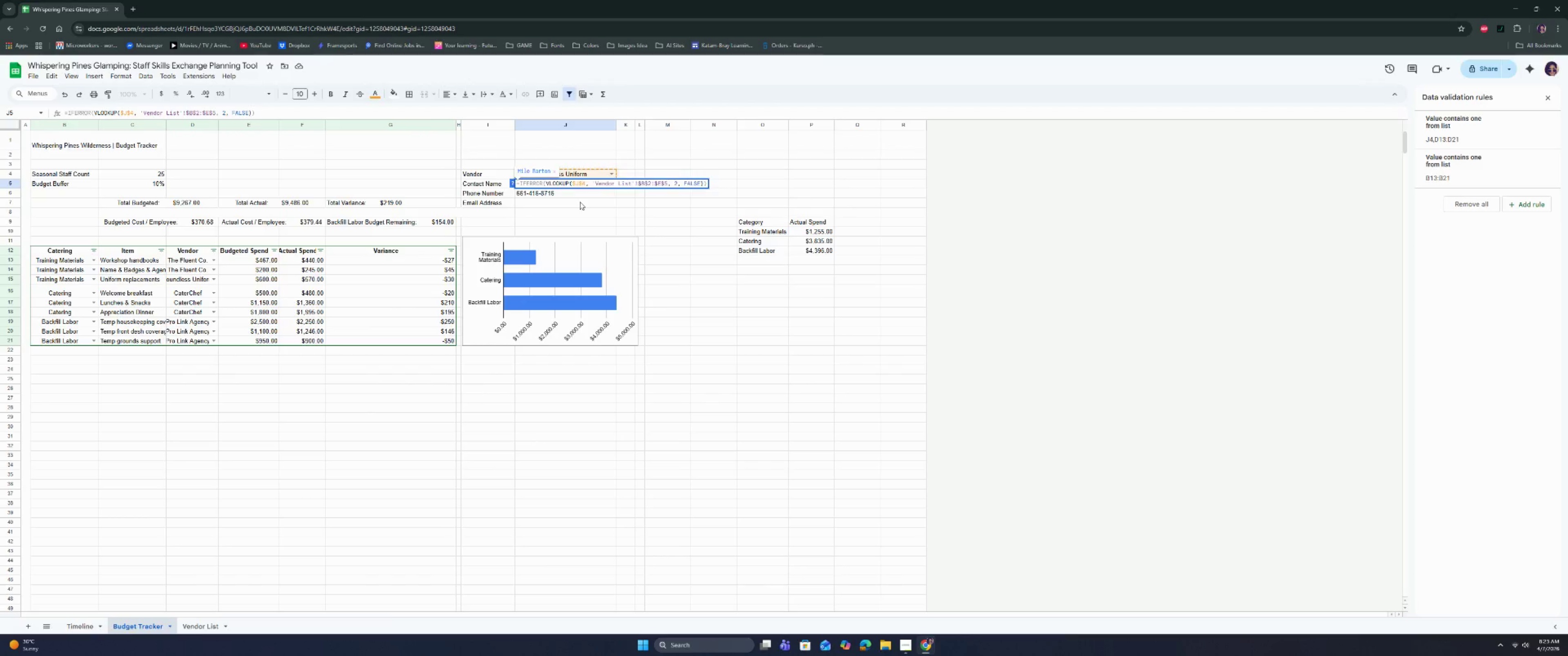 
key(Enter)
 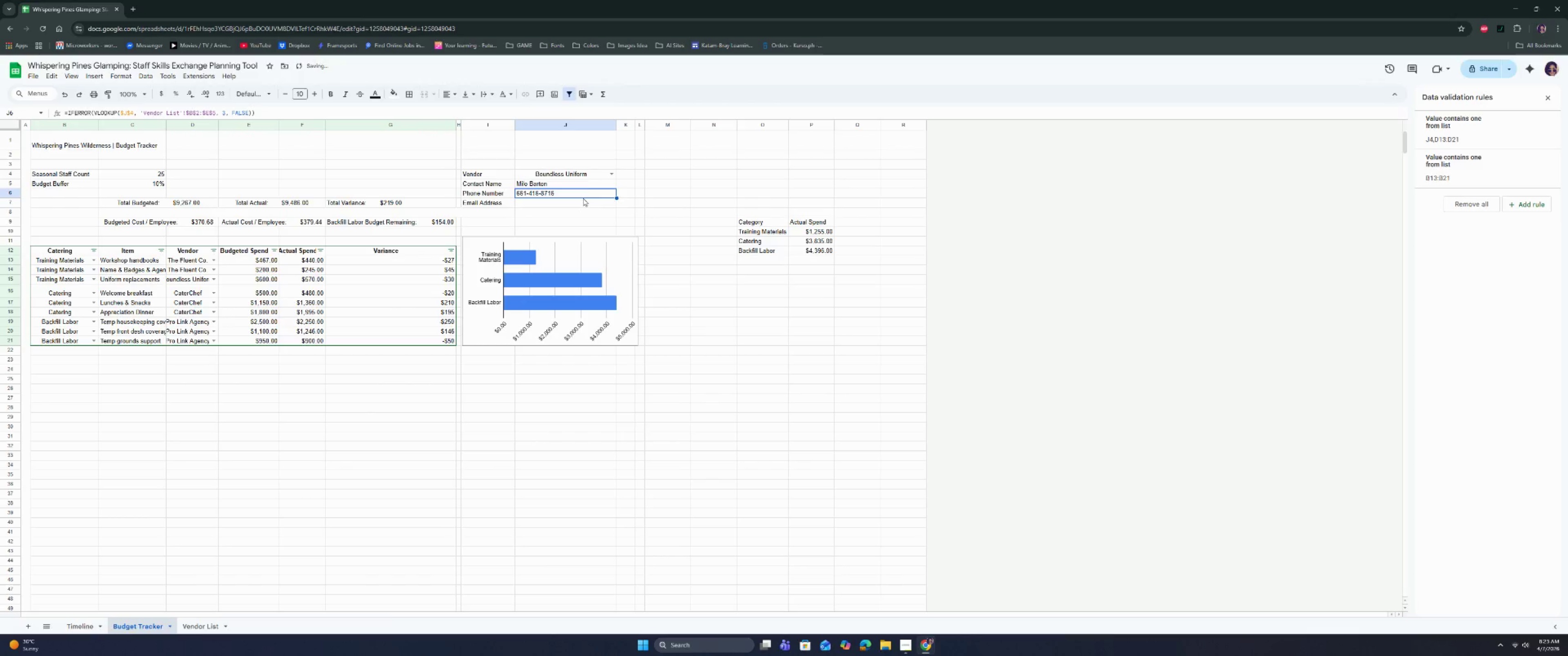 
left_click([586, 194])
 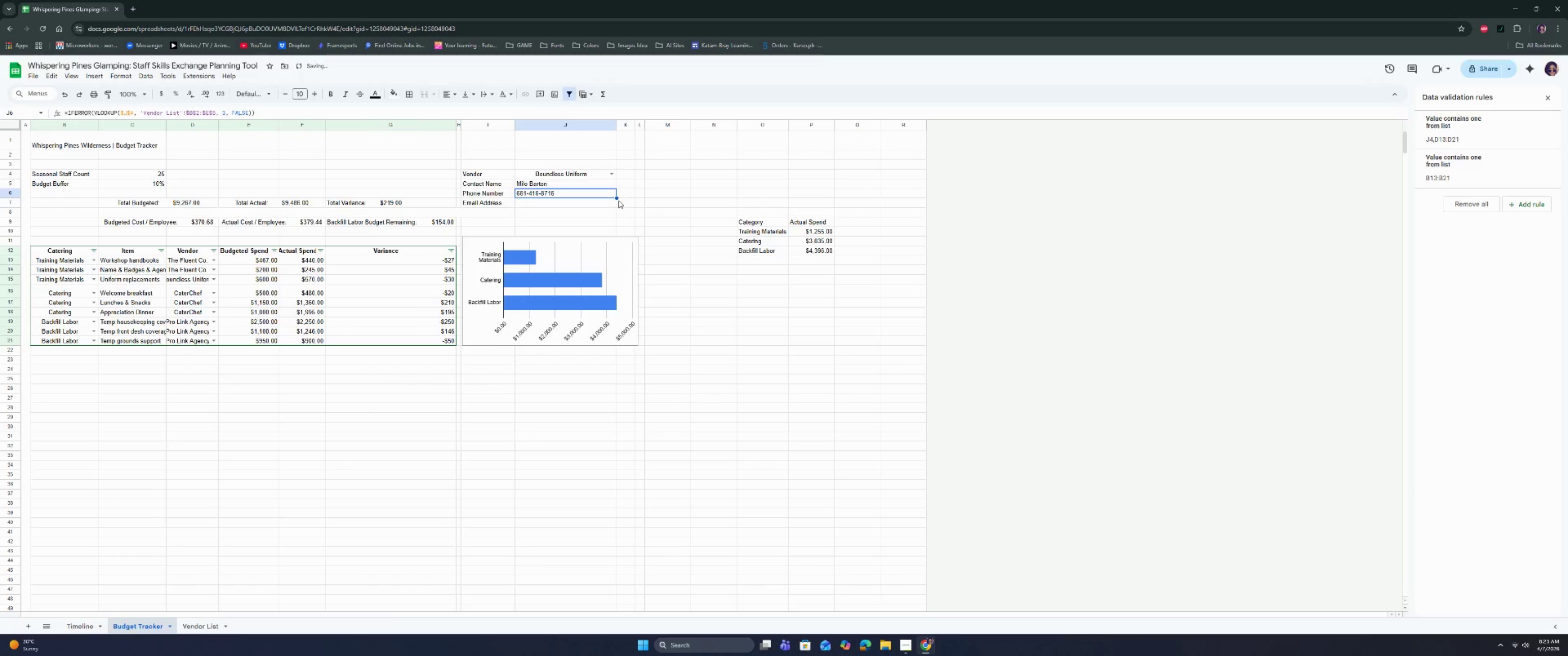 
left_click([618, 199])
 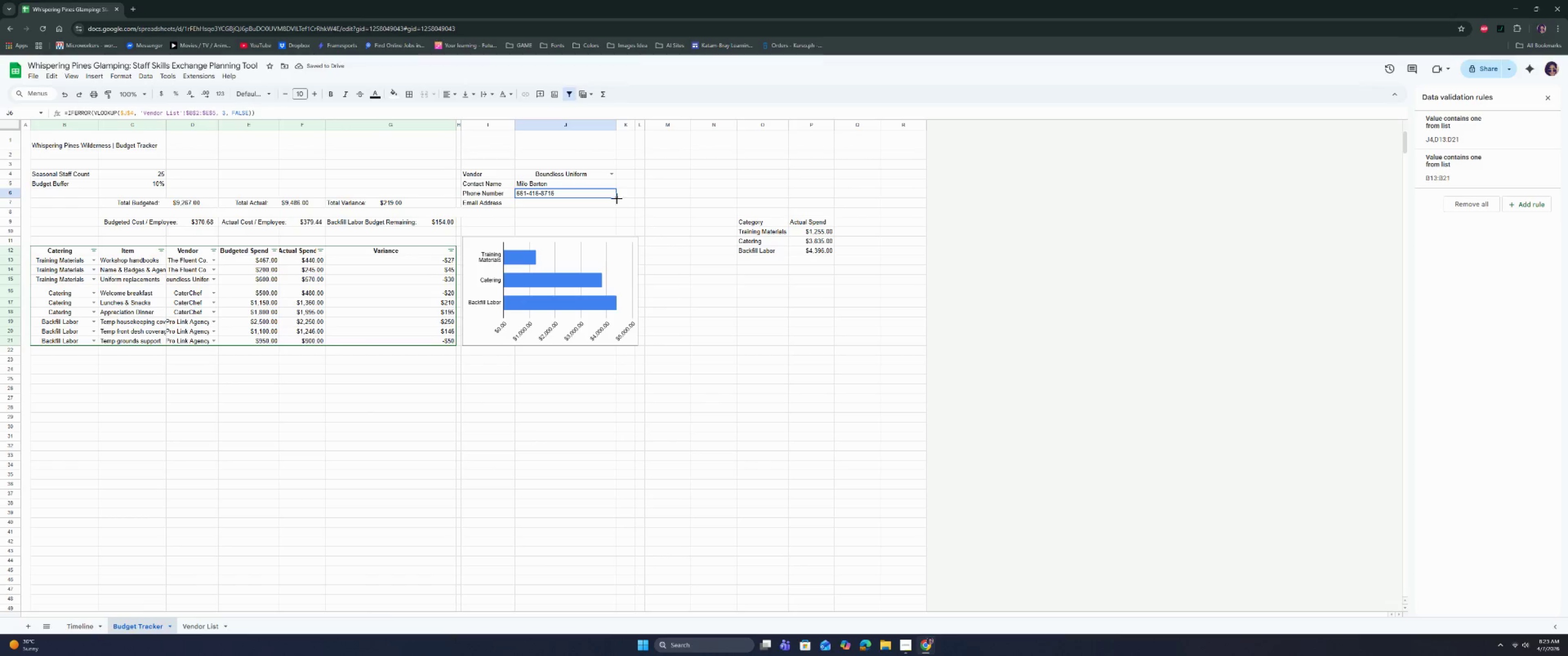 
left_click_drag(start_coordinate=[617, 199], to_coordinate=[617, 202])
 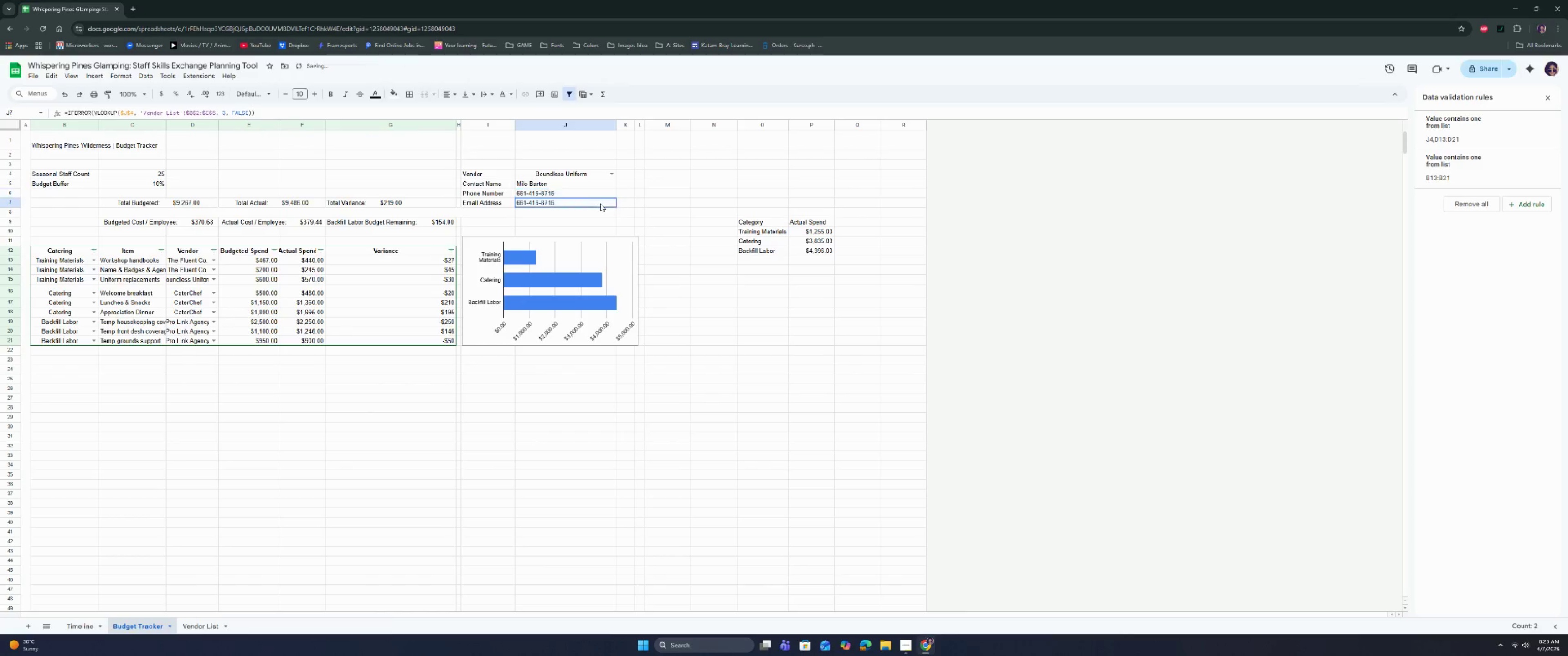 
double_click([600, 204])
 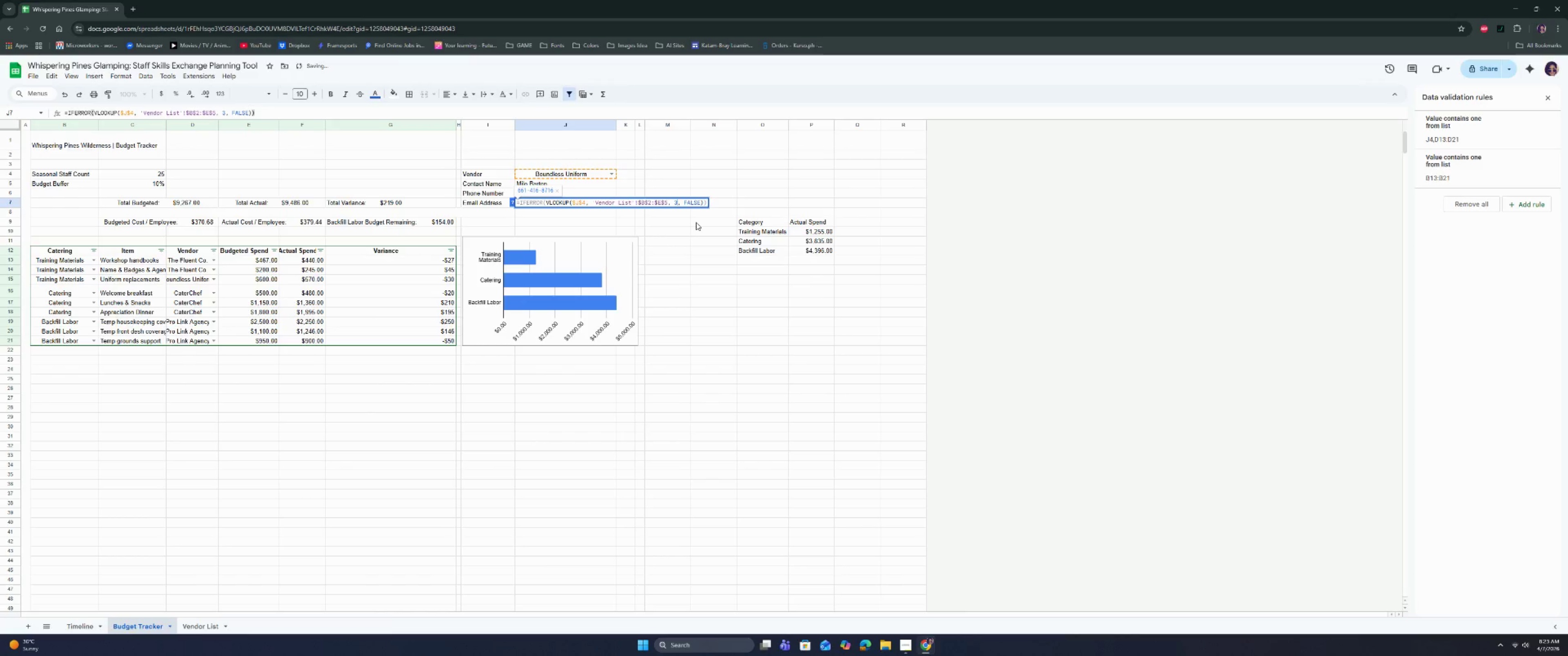 
key(Backspace)
 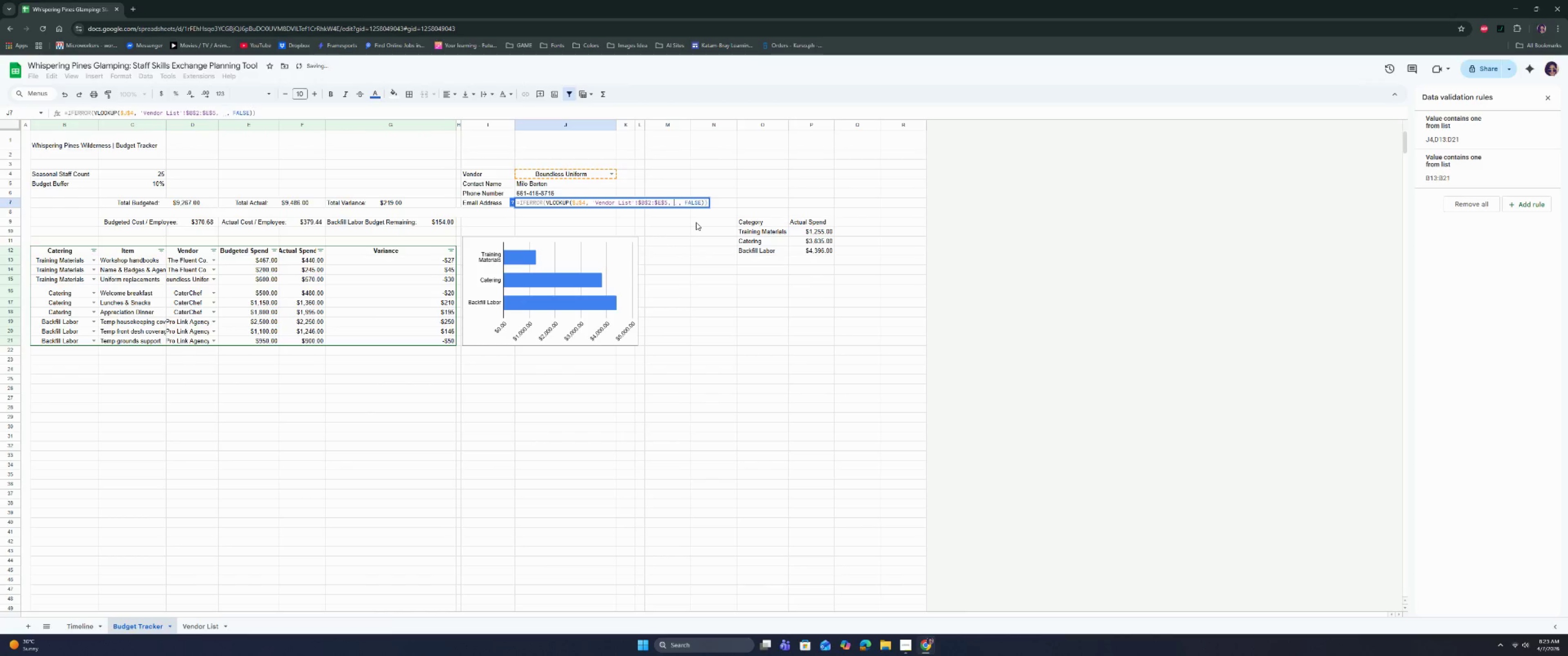 
key(4)
 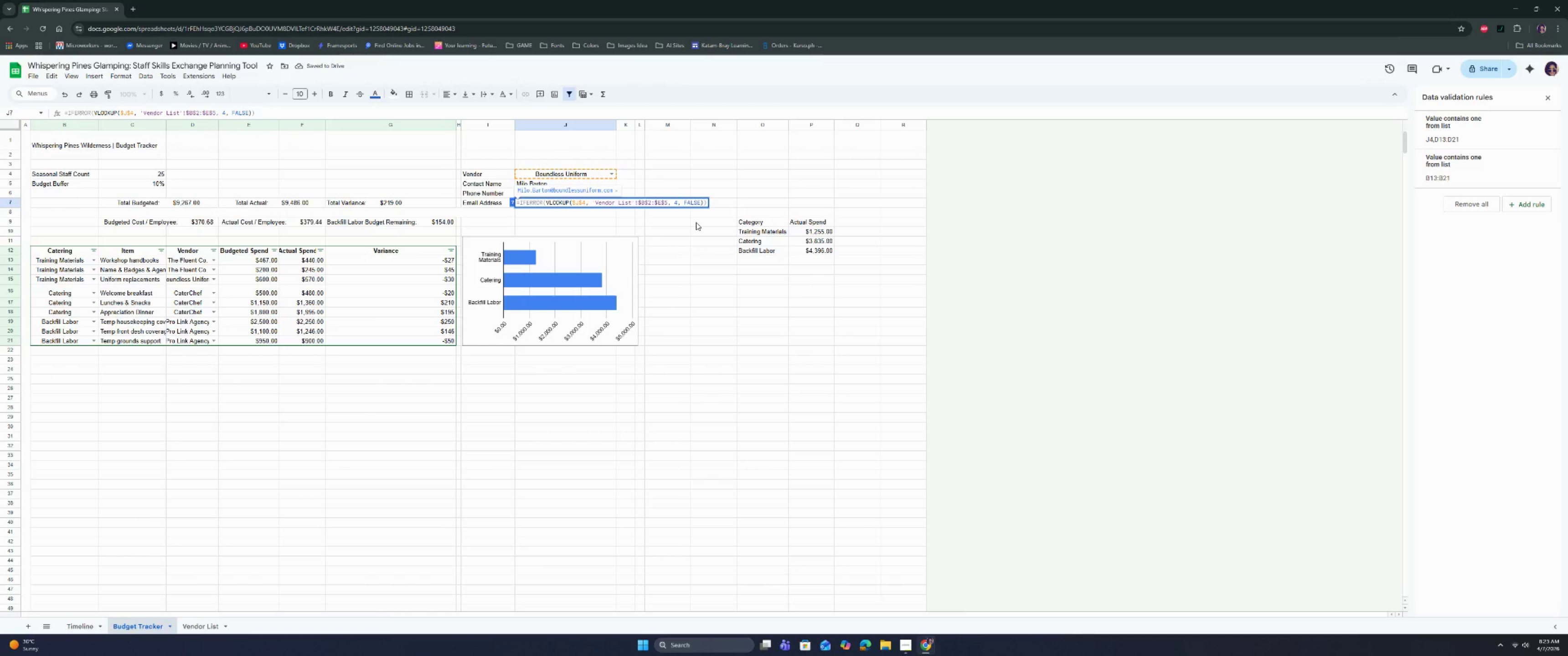 
key(Enter)
 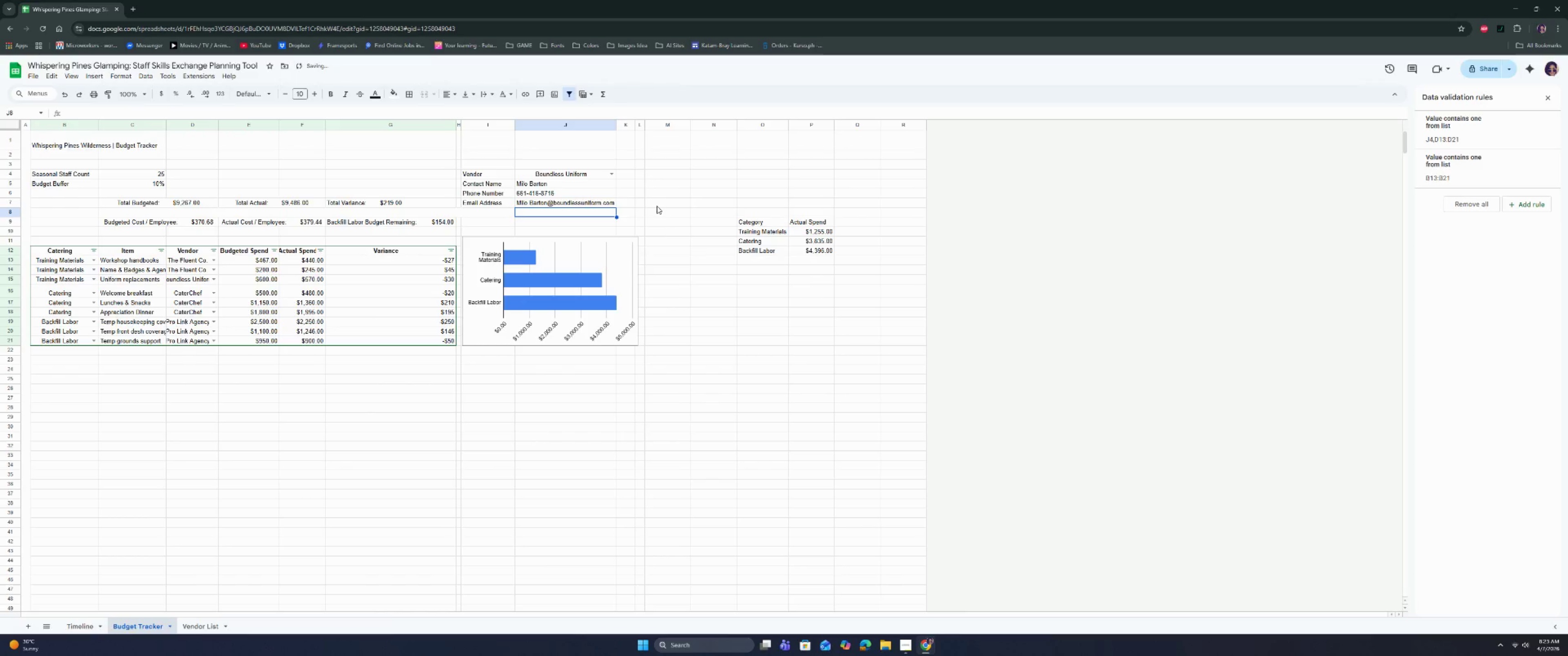 
left_click([655, 214])
 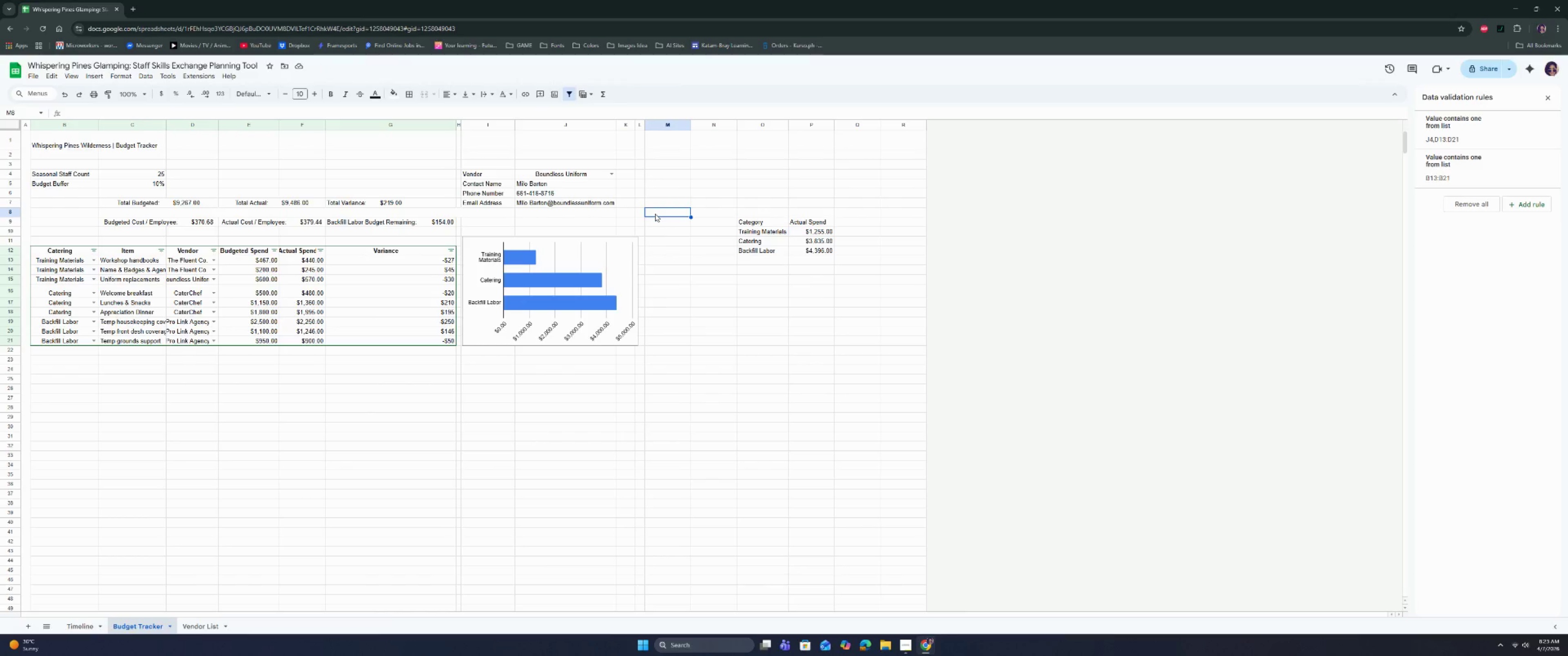 
wait(20.49)
 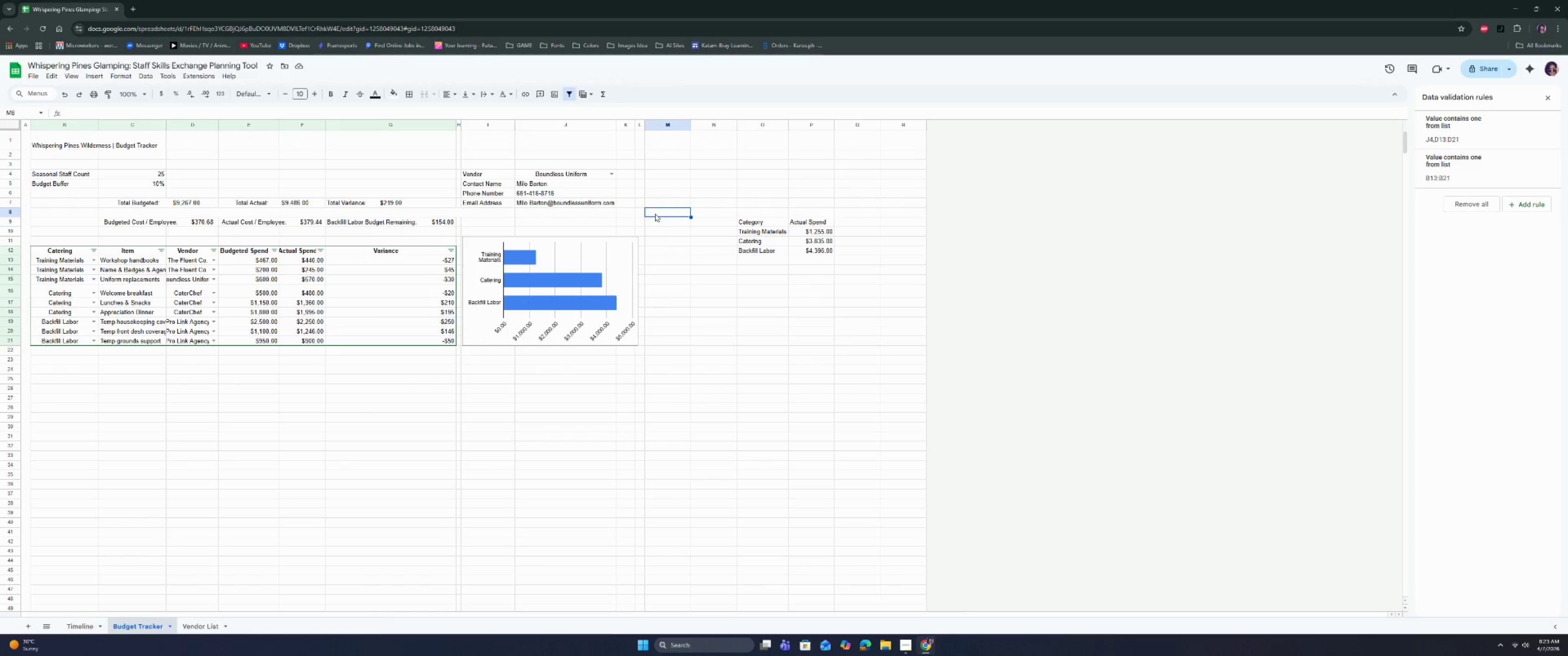 
left_click_drag(start_coordinate=[751, 126], to_coordinate=[819, 118])
 